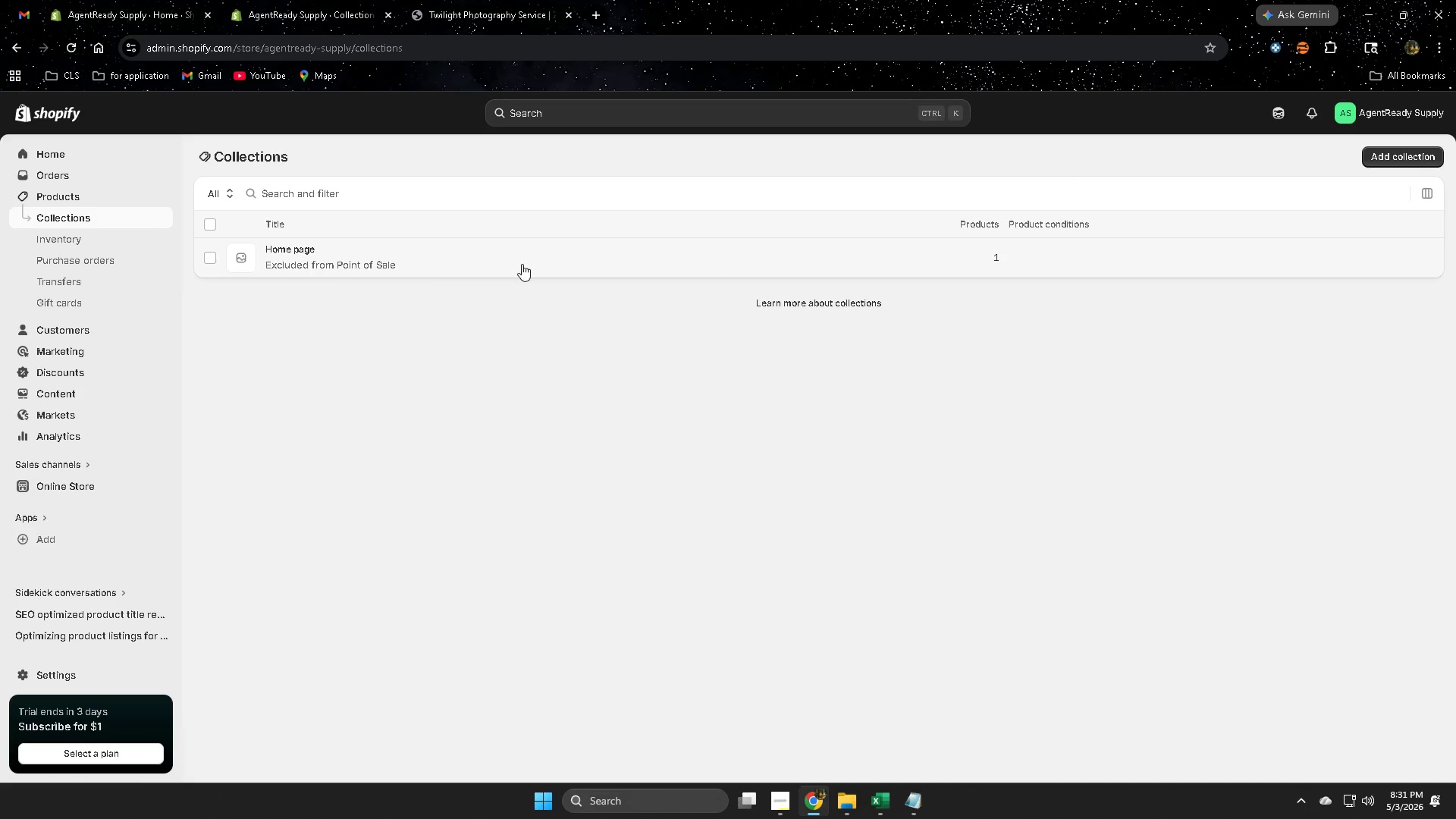 
wait(8.42)
 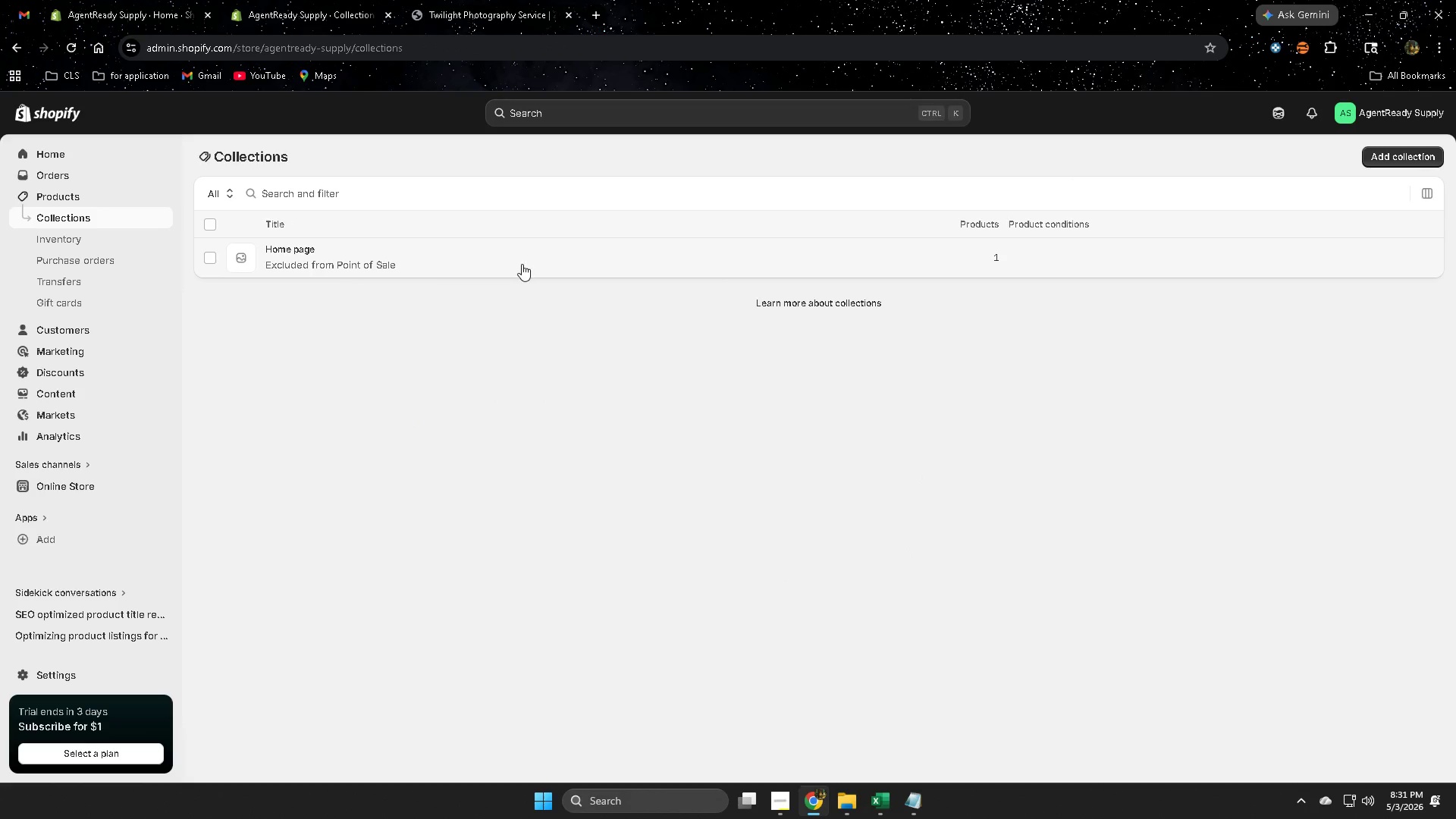 
left_click([69, 48])
 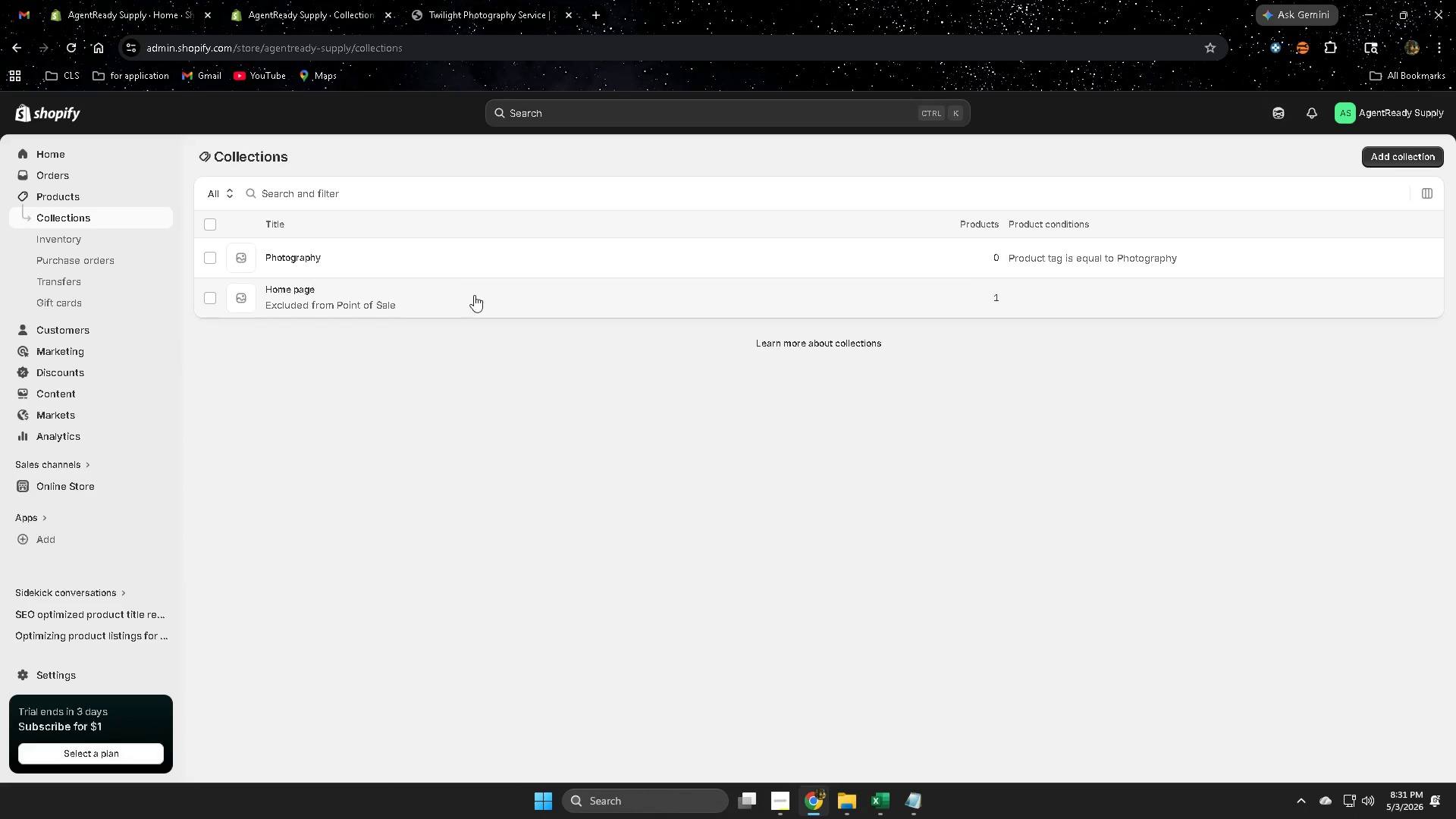 
wait(9.61)
 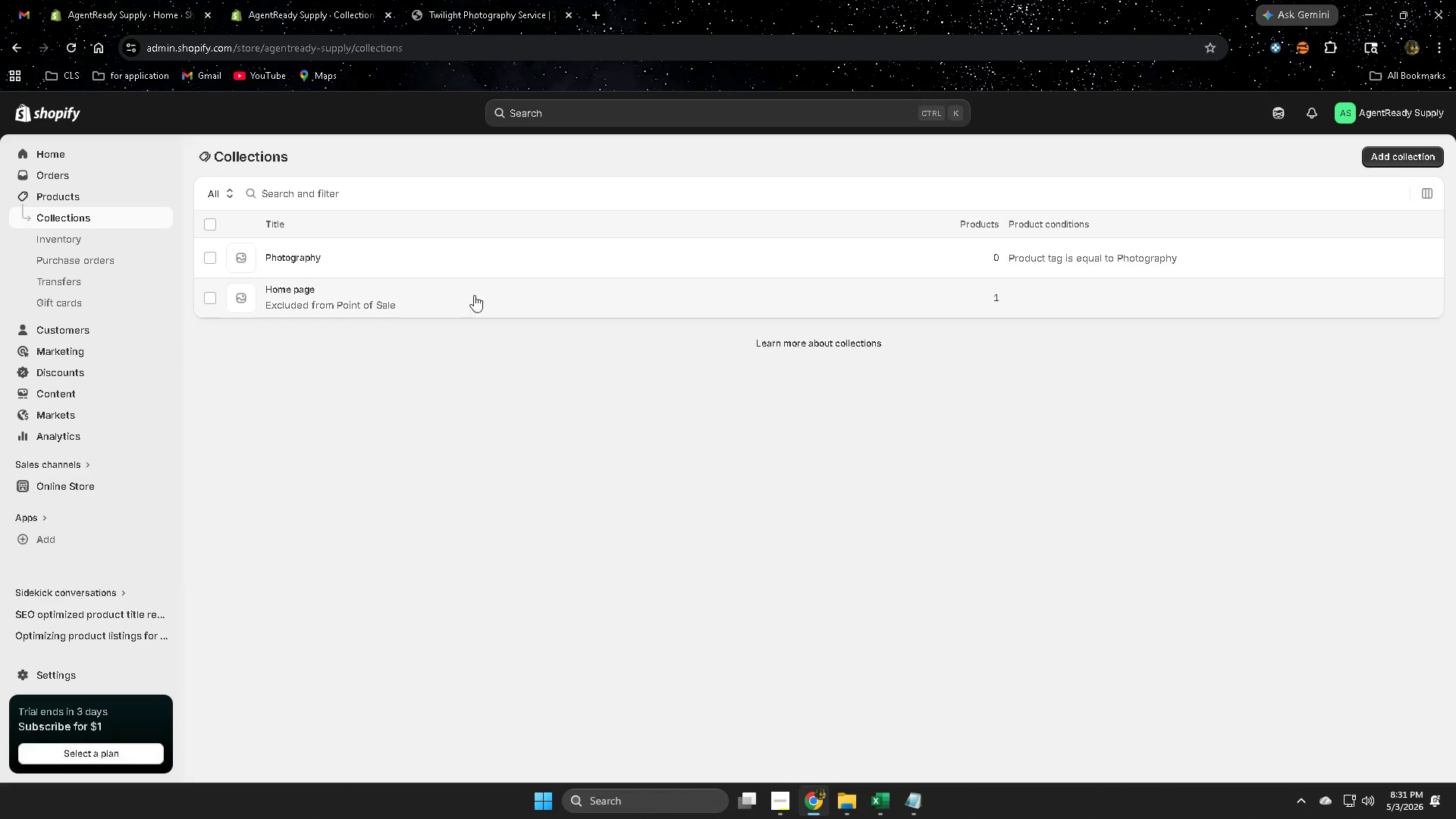 
left_click([14, 46])
 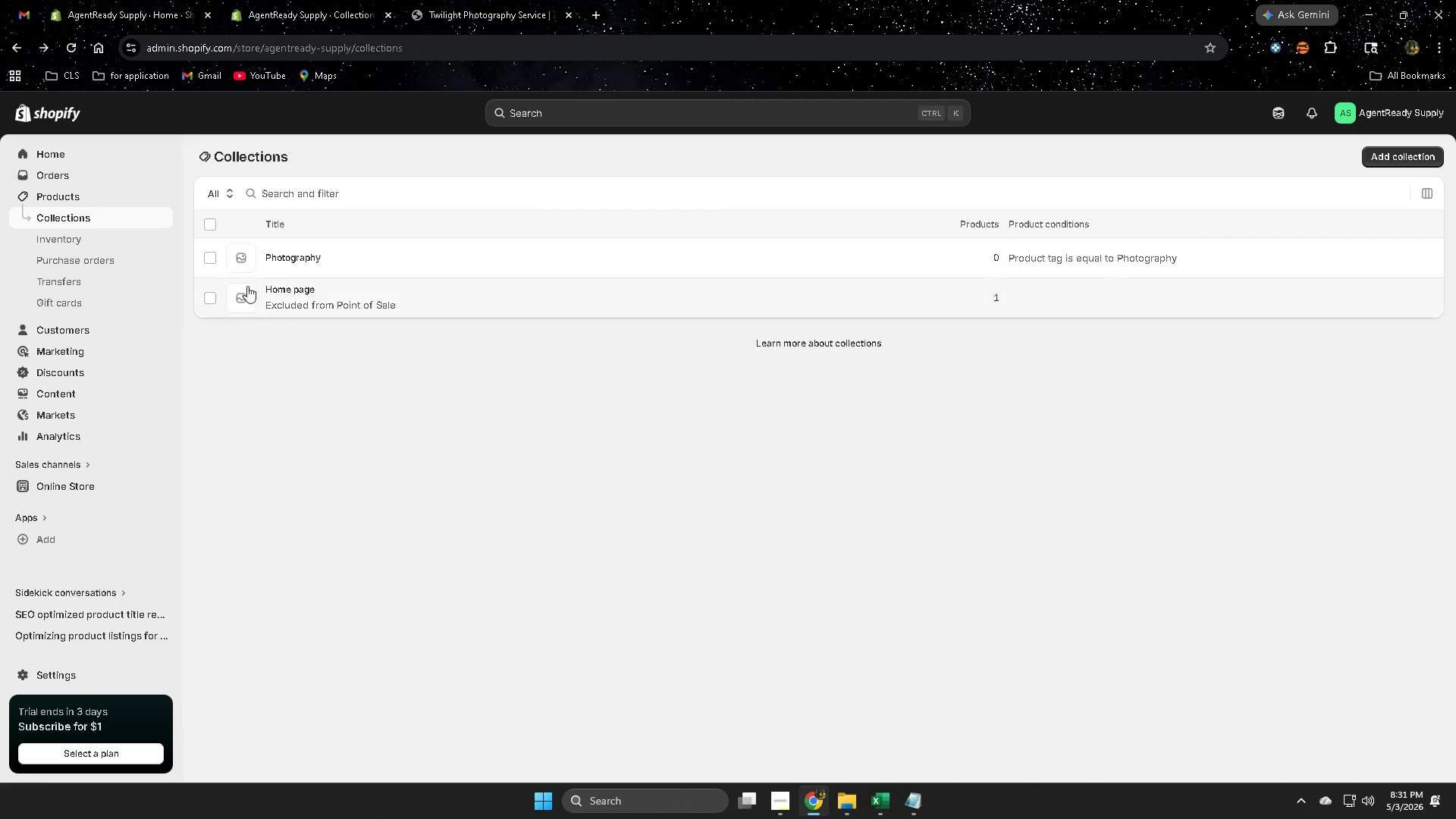 
left_click([209, 255])
 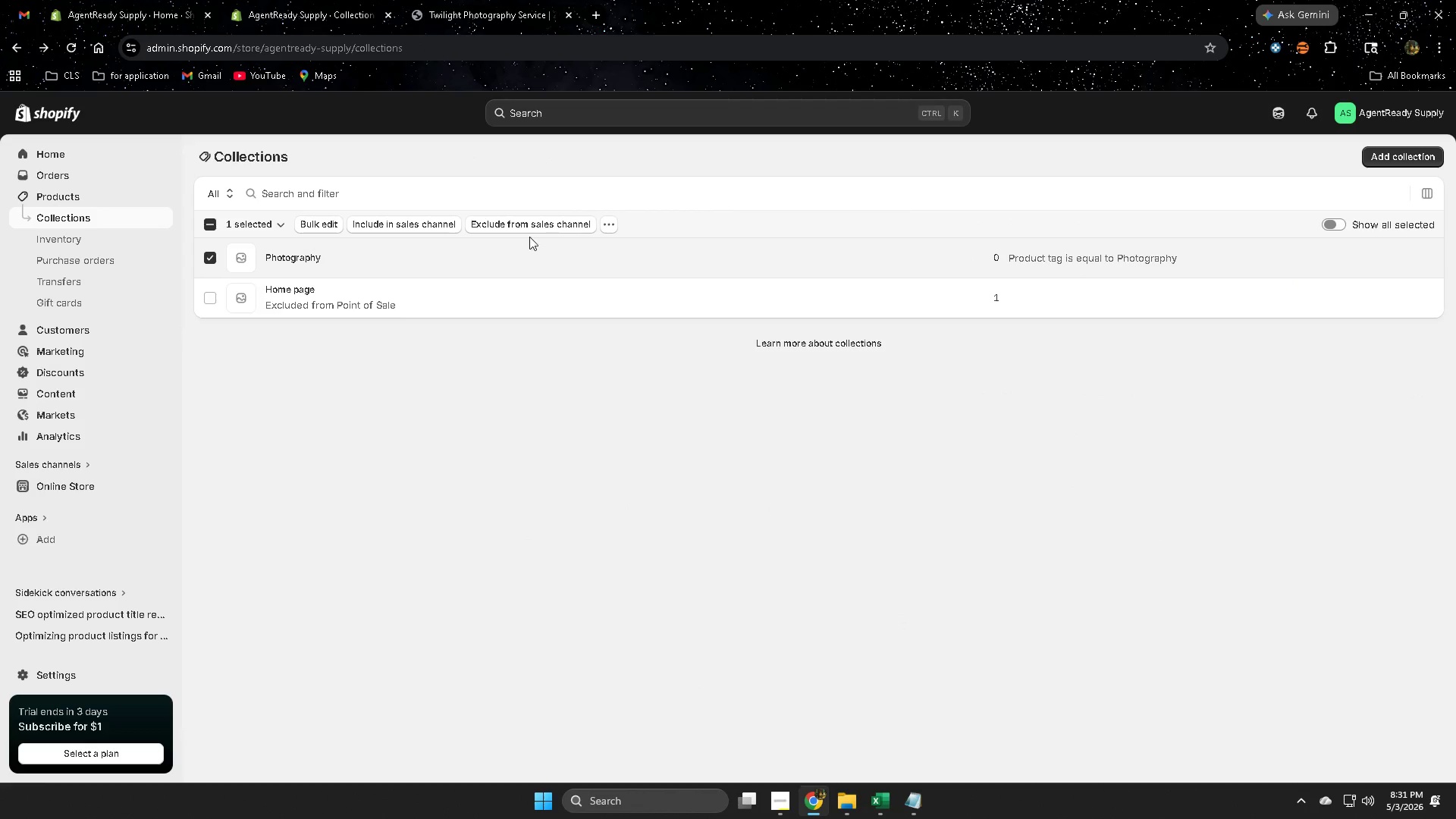 
left_click([605, 224])
 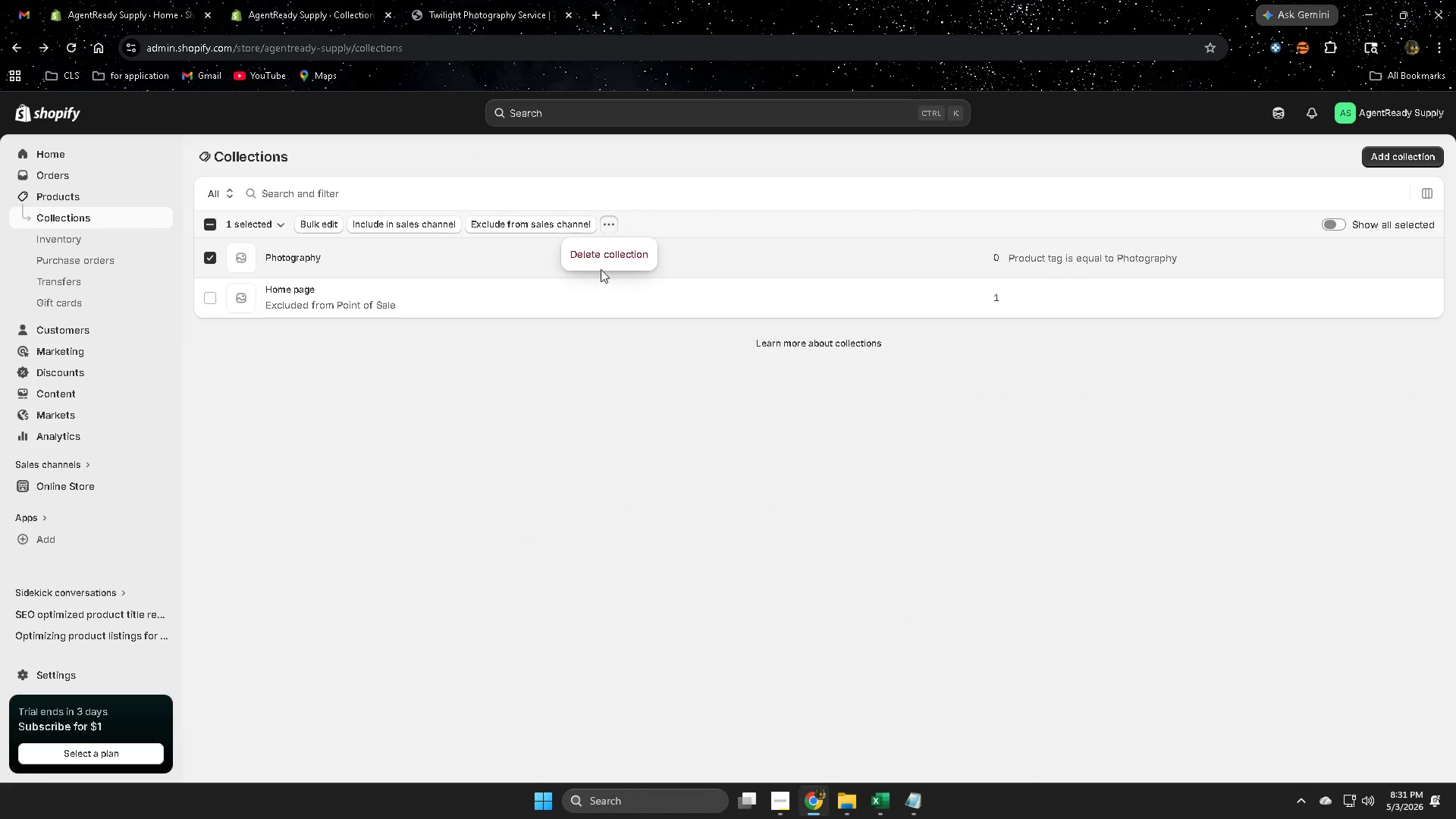 
left_click([603, 256])
 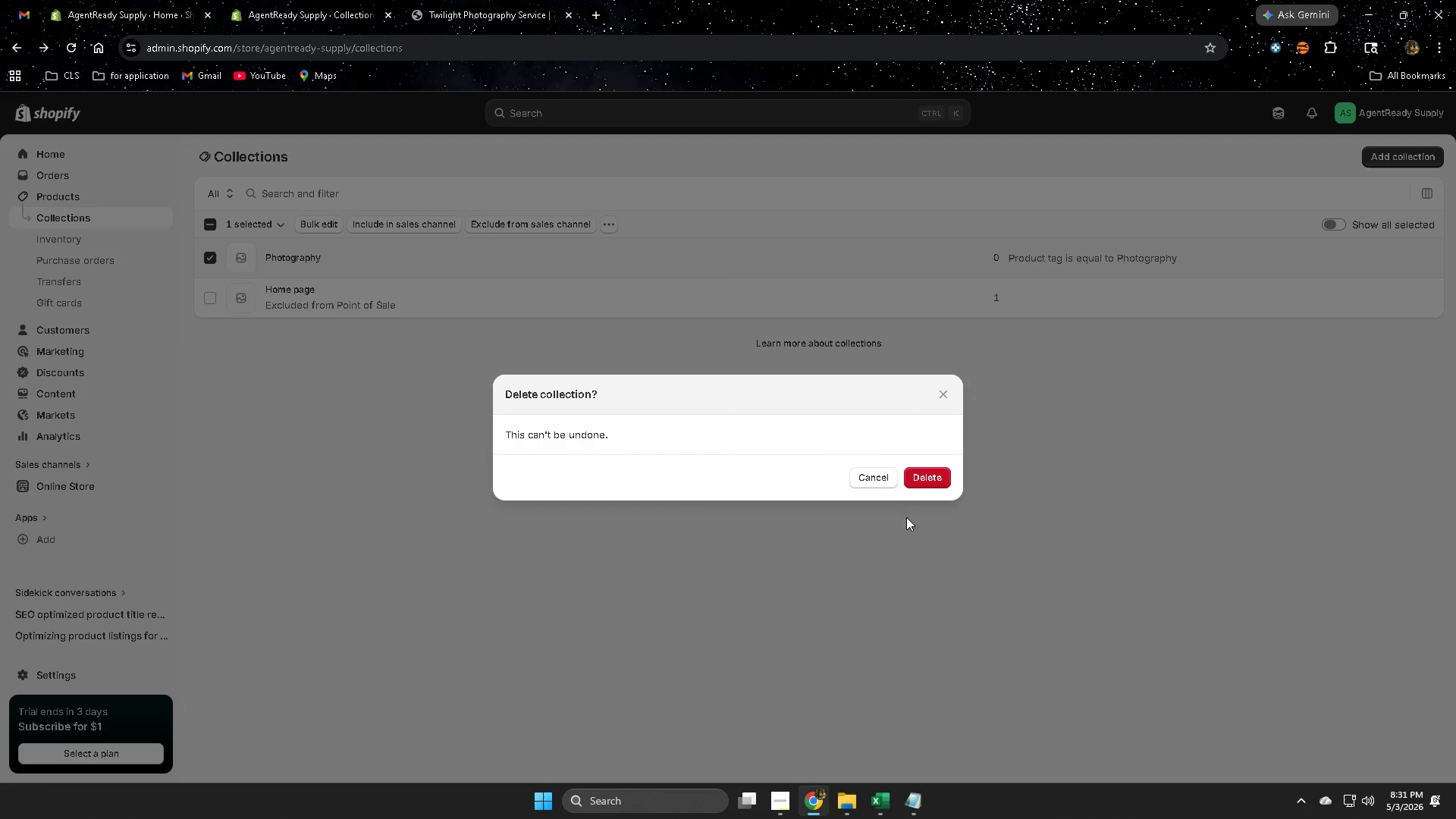 
left_click([915, 482])
 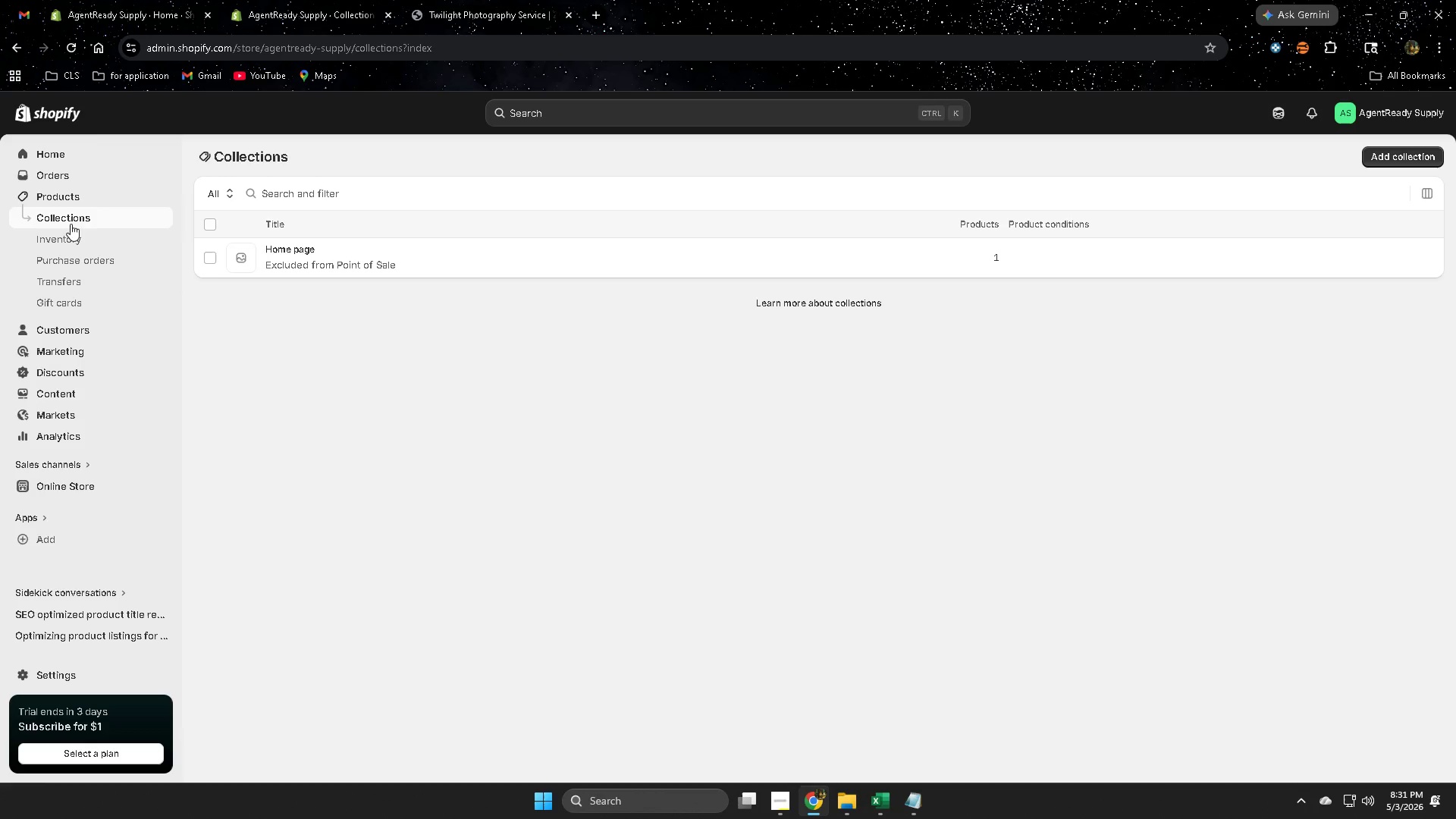 
wait(10.51)
 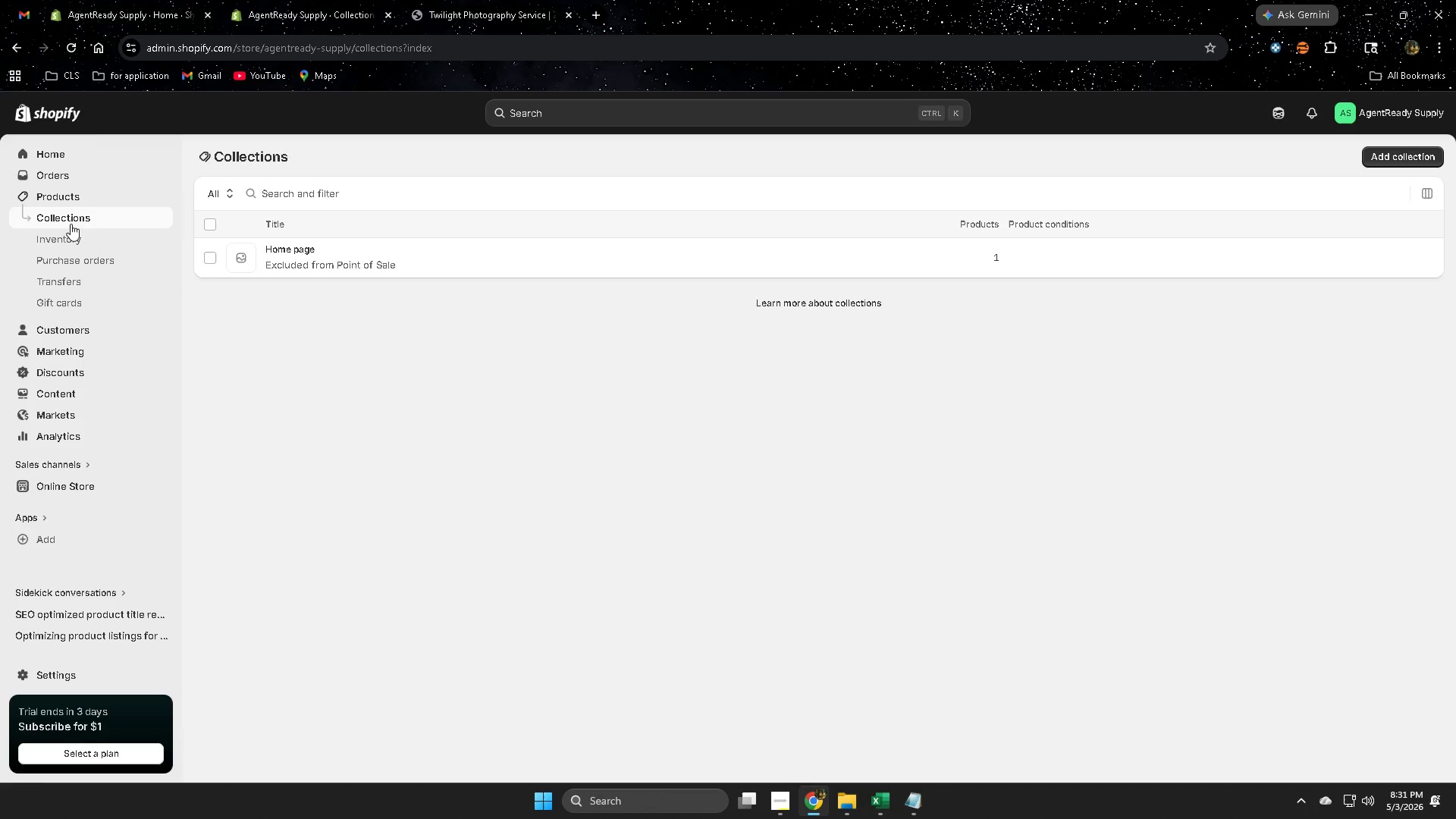 
left_click([1386, 156])
 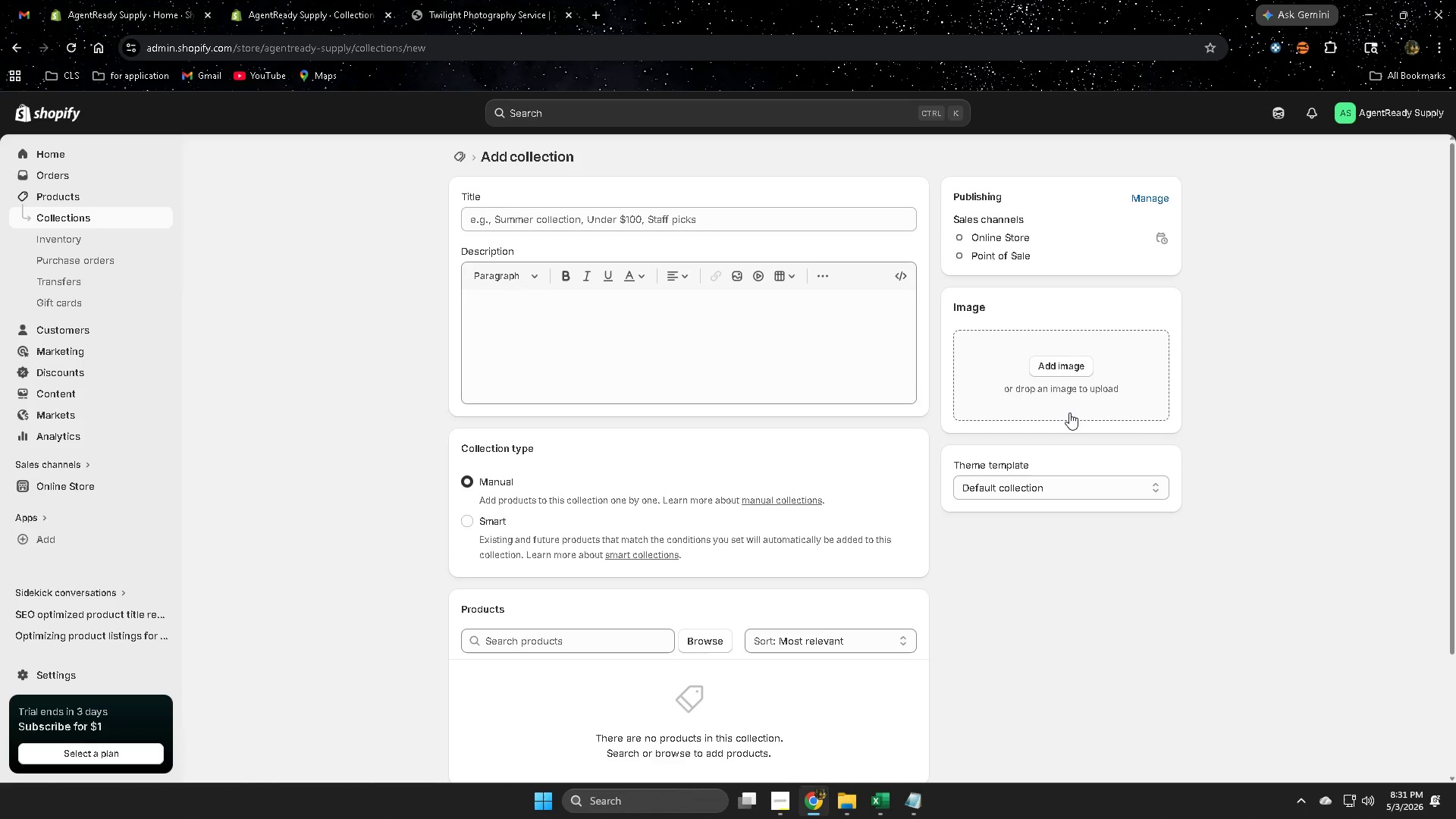 
wait(12.24)
 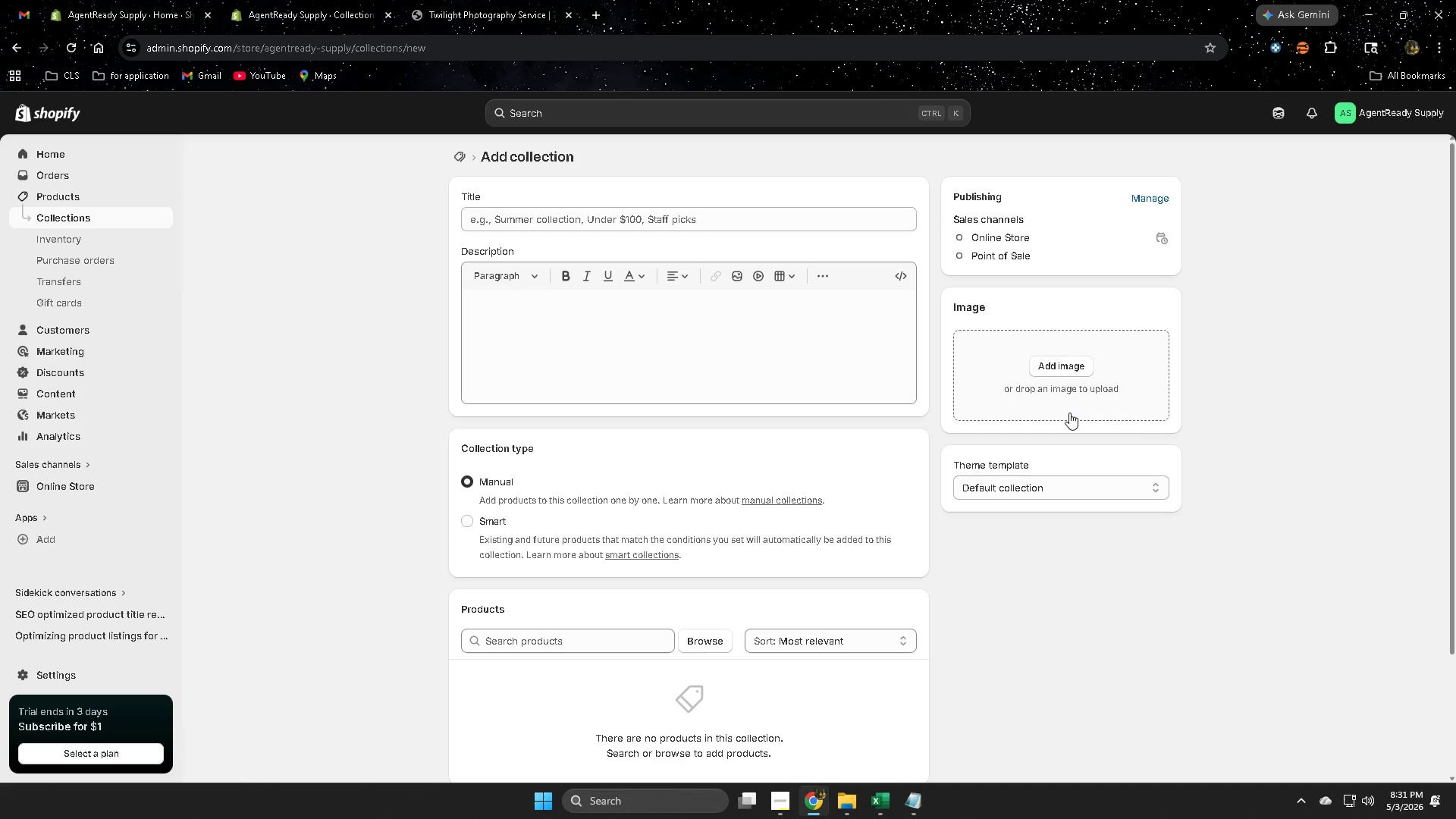 
scroll: coordinate [626, 517], scroll_direction: down, amount: 2.0
 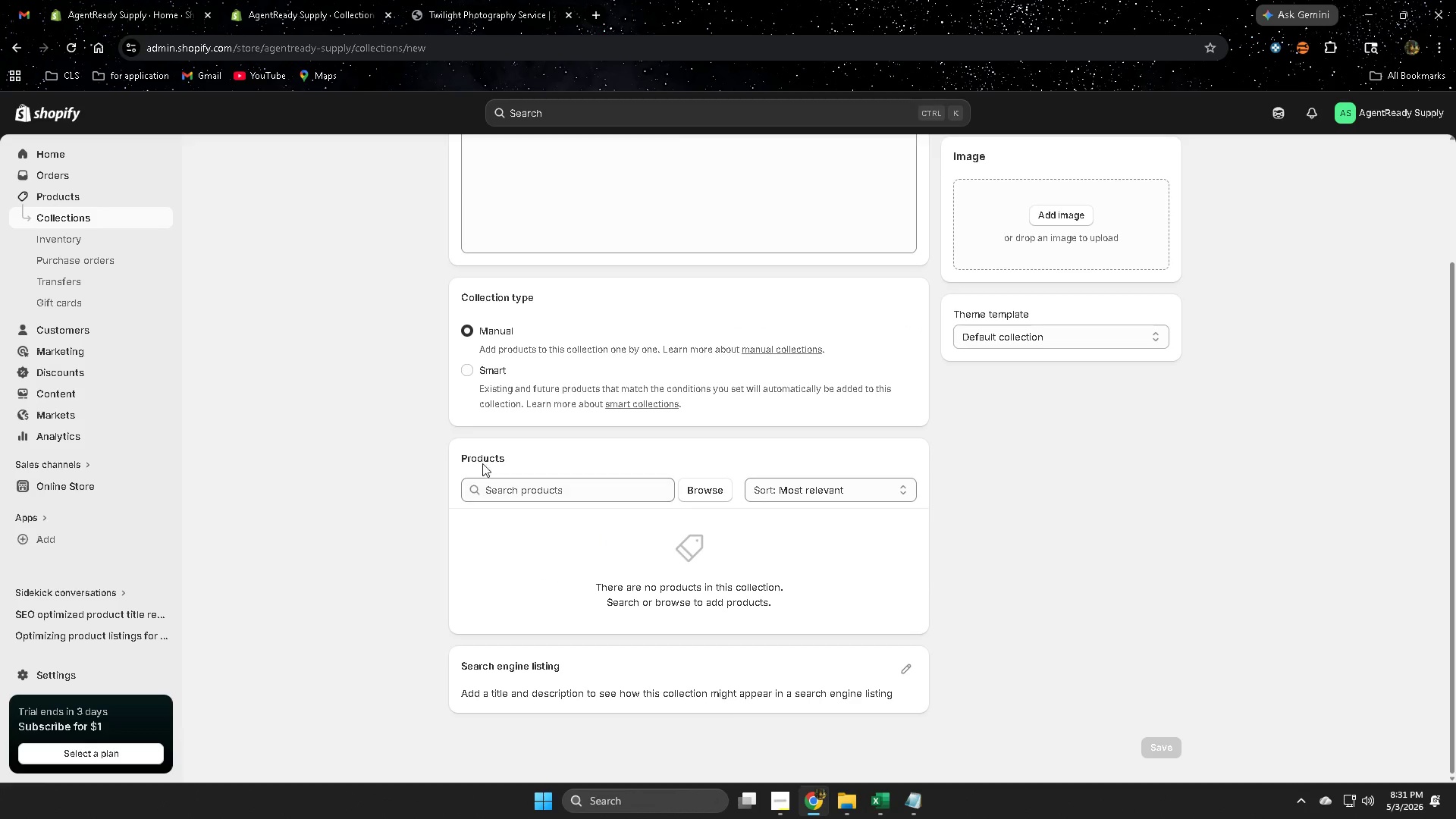 
left_click([471, 372])
 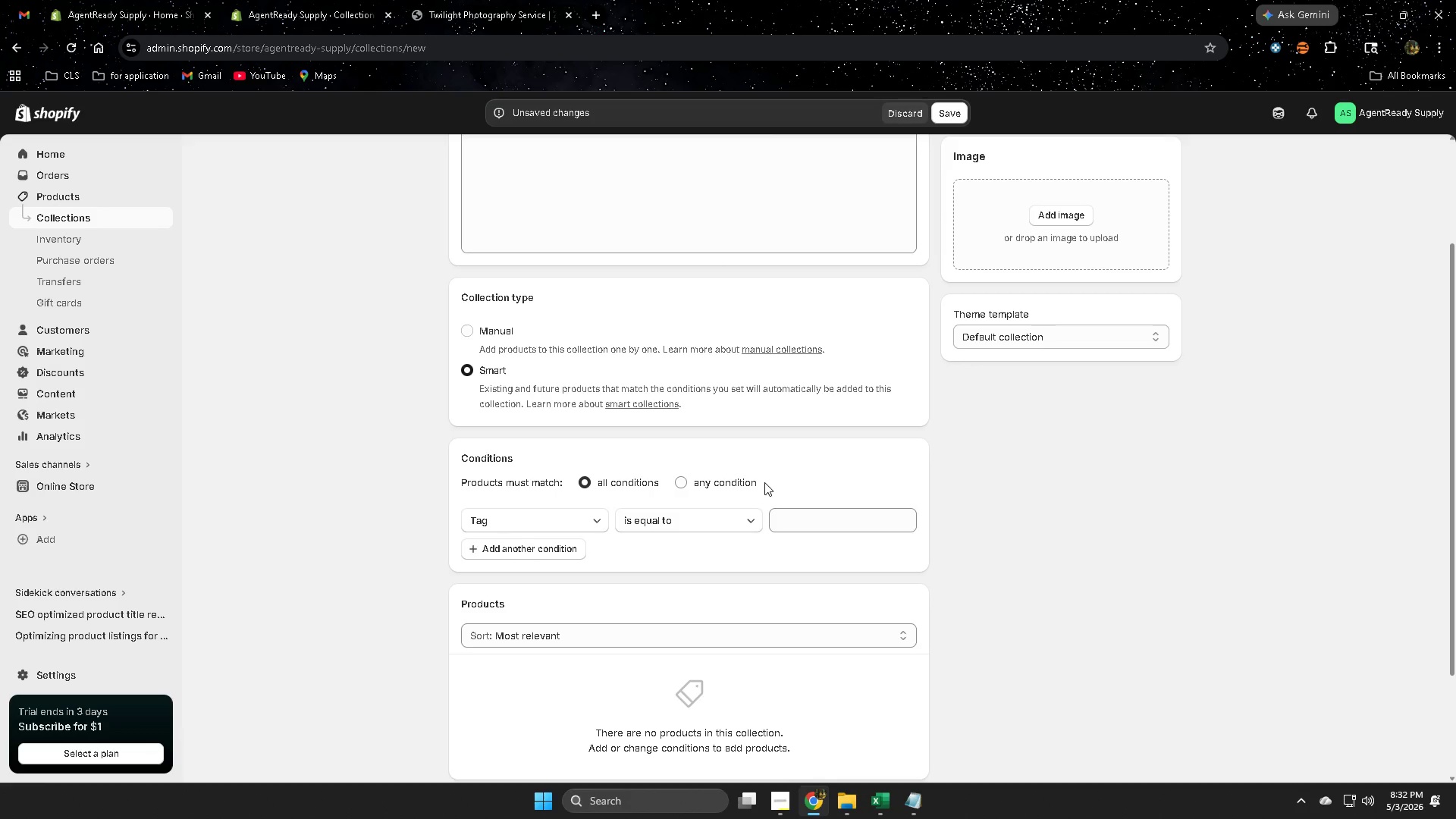 
wait(20.44)
 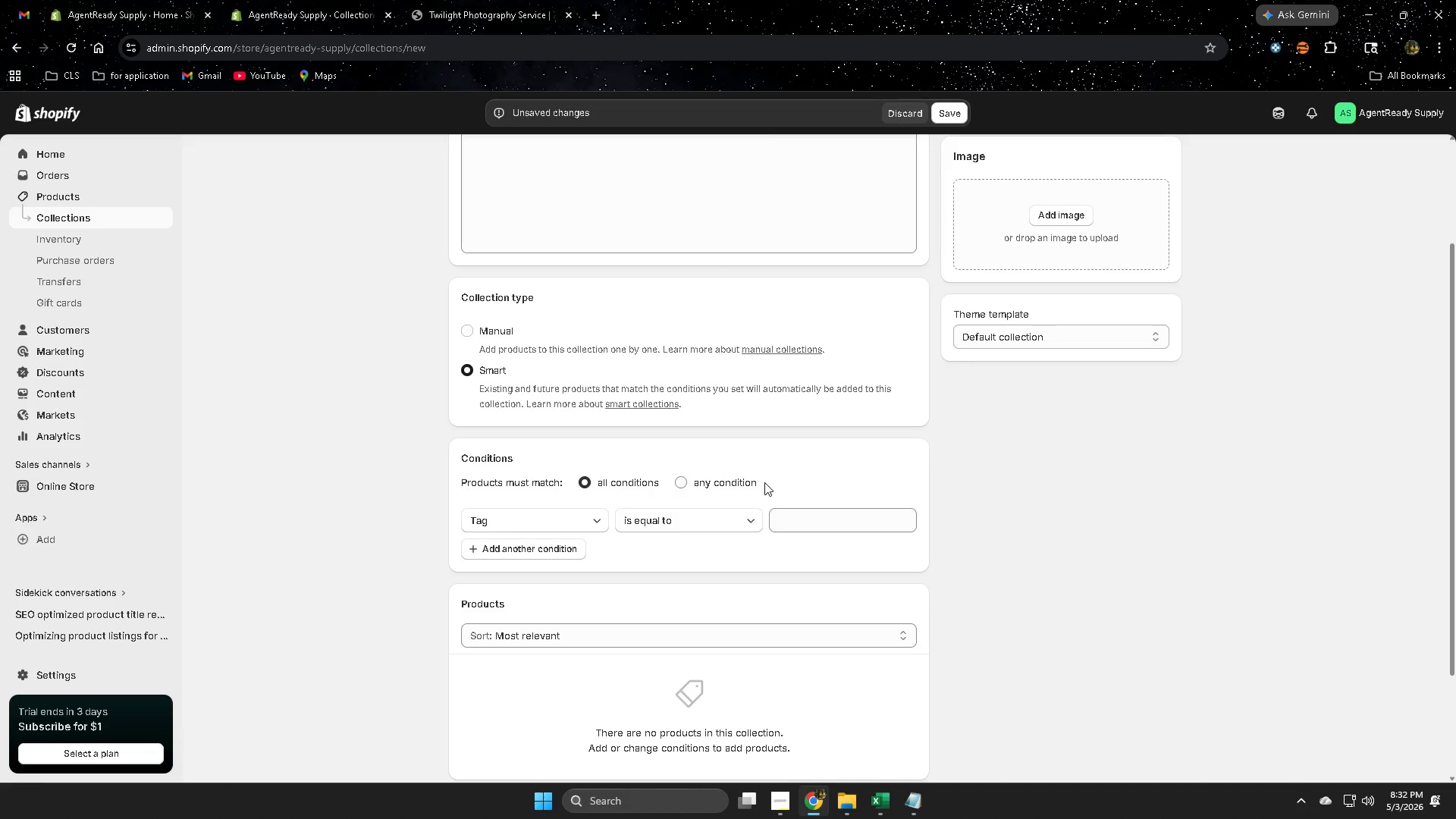 
left_click([1276, 116])
 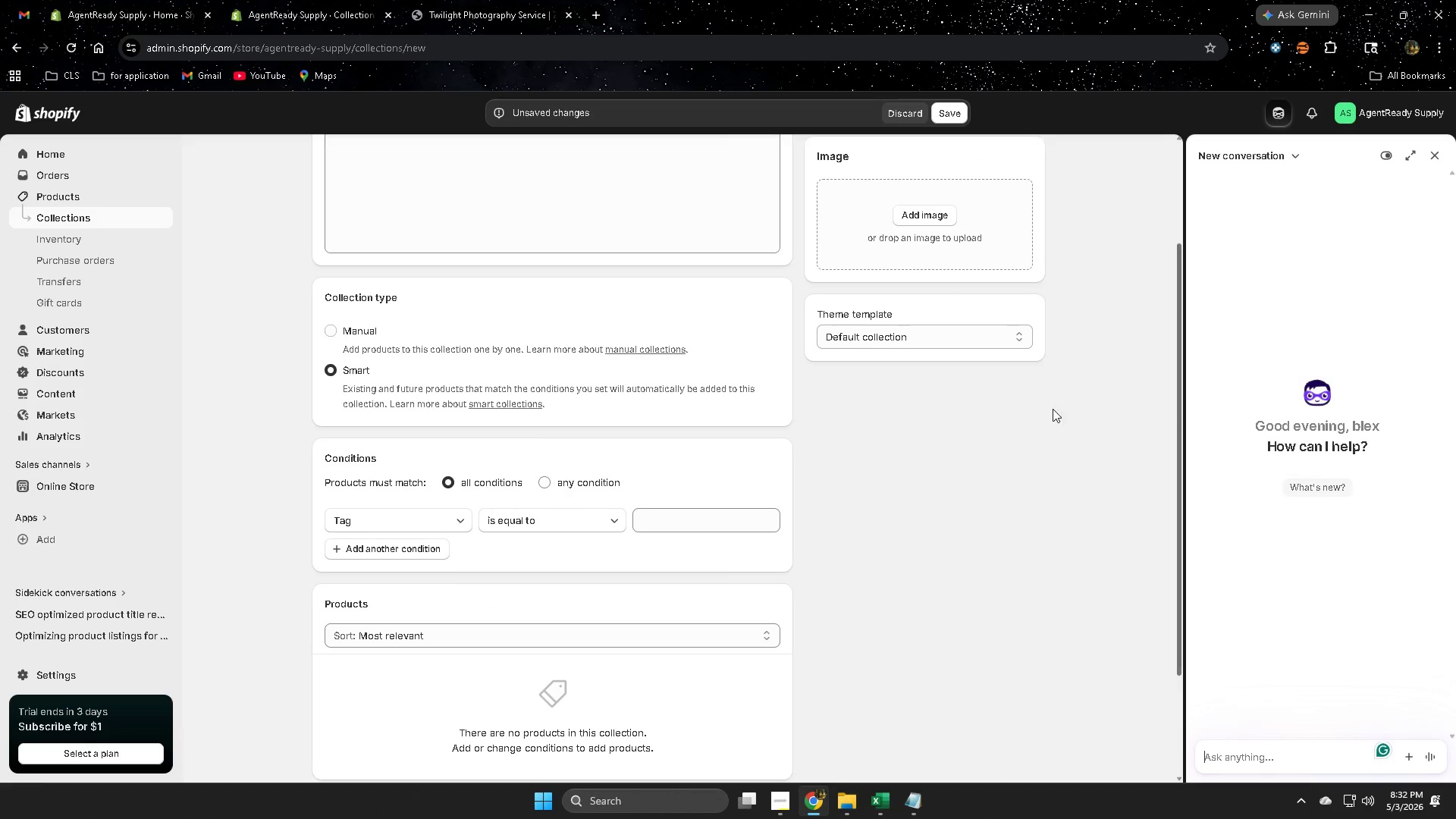 
left_click([312, 0])
 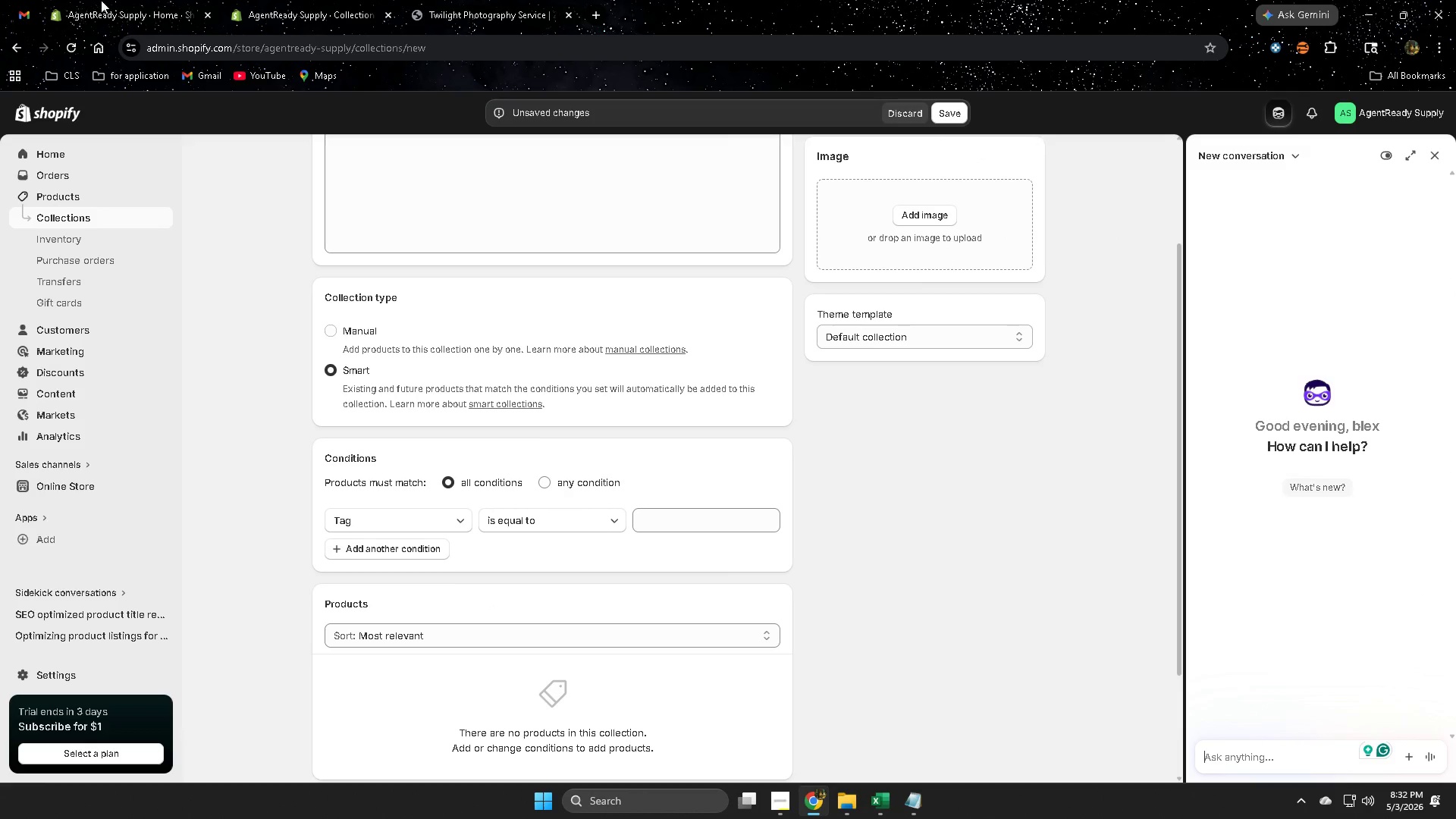 
left_click([101, 0])
 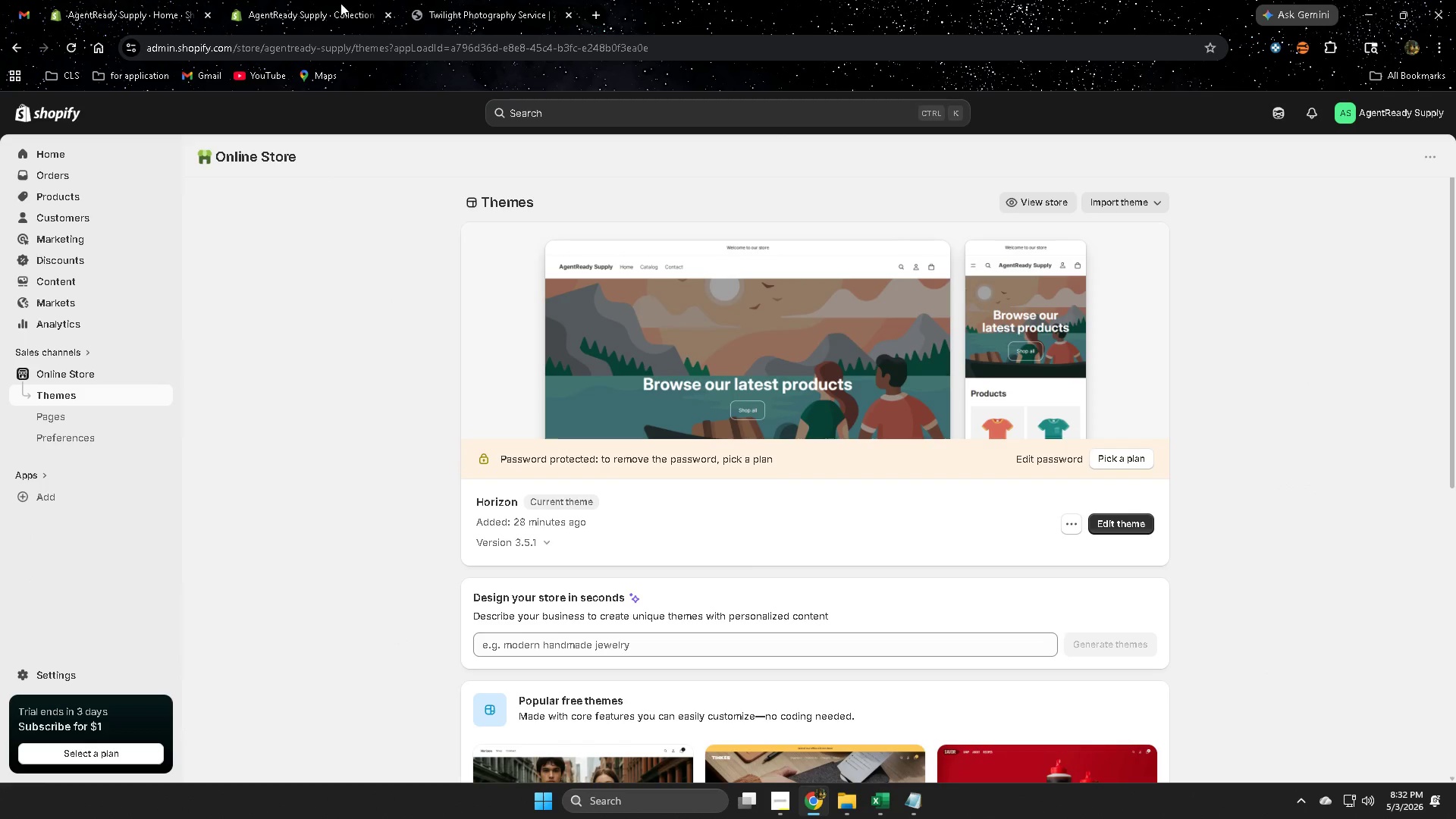 
left_click([340, 3])
 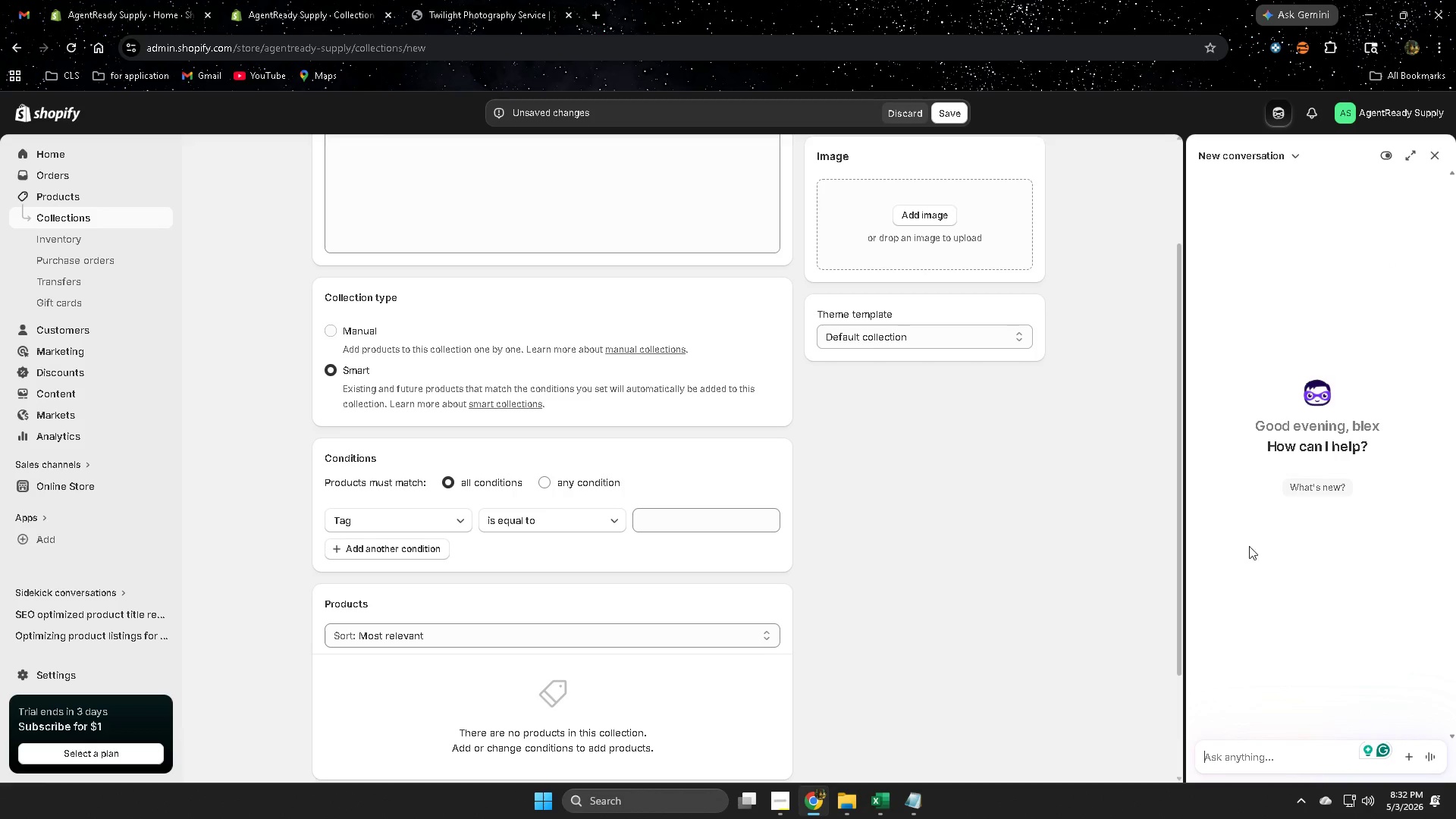 
wait(8.61)
 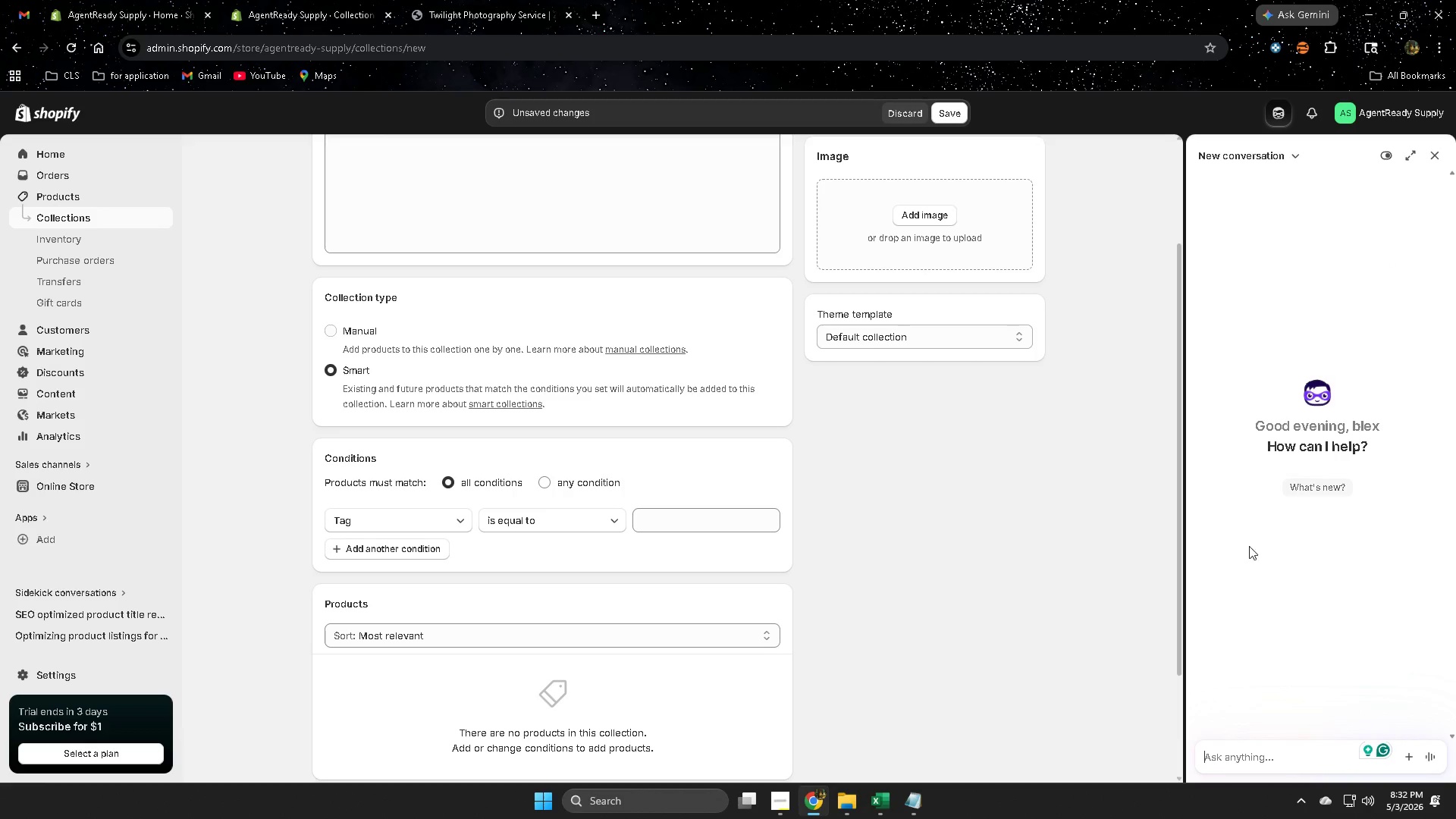 
left_click([1389, 154])
 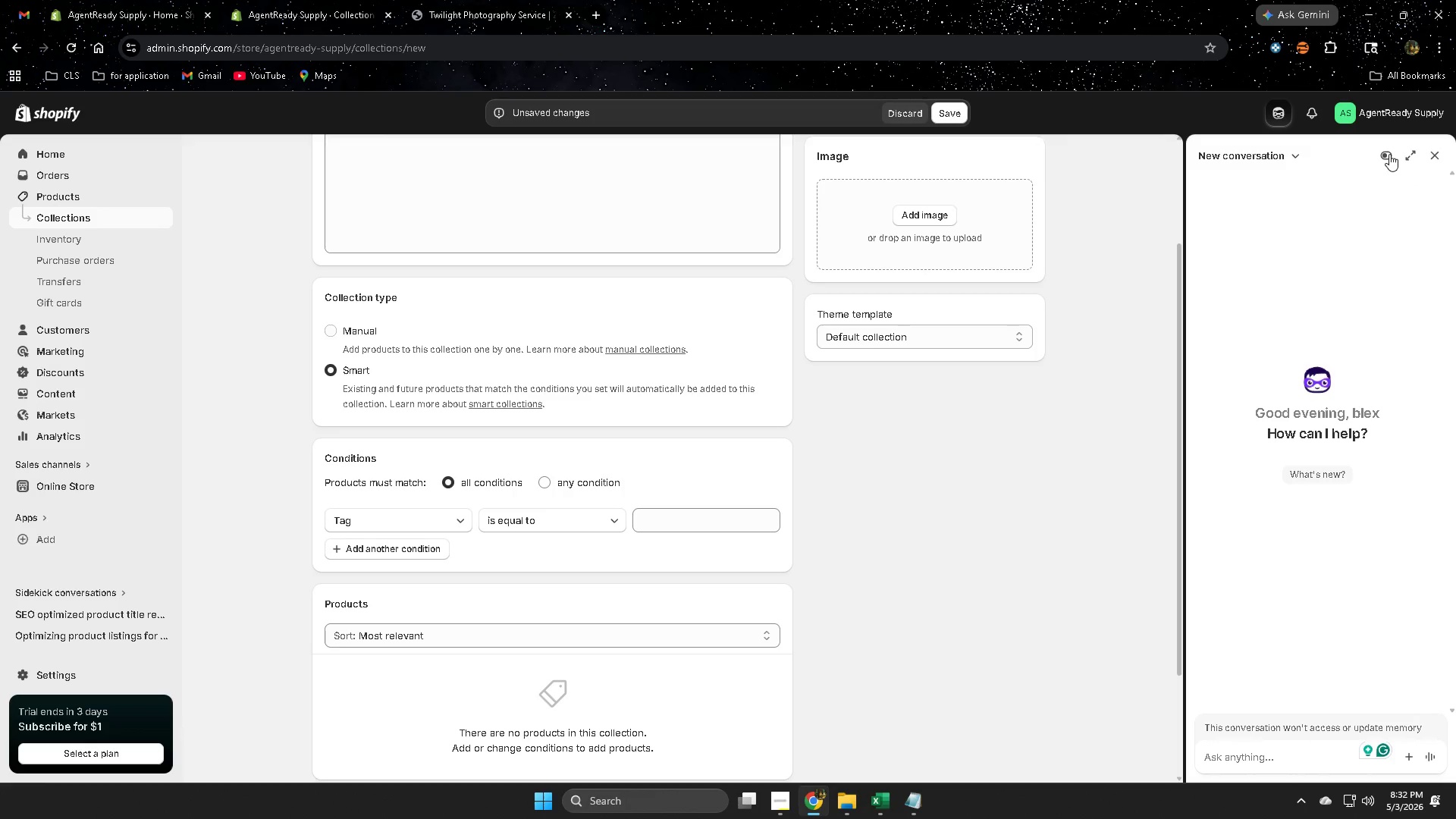 
left_click([1389, 154])
 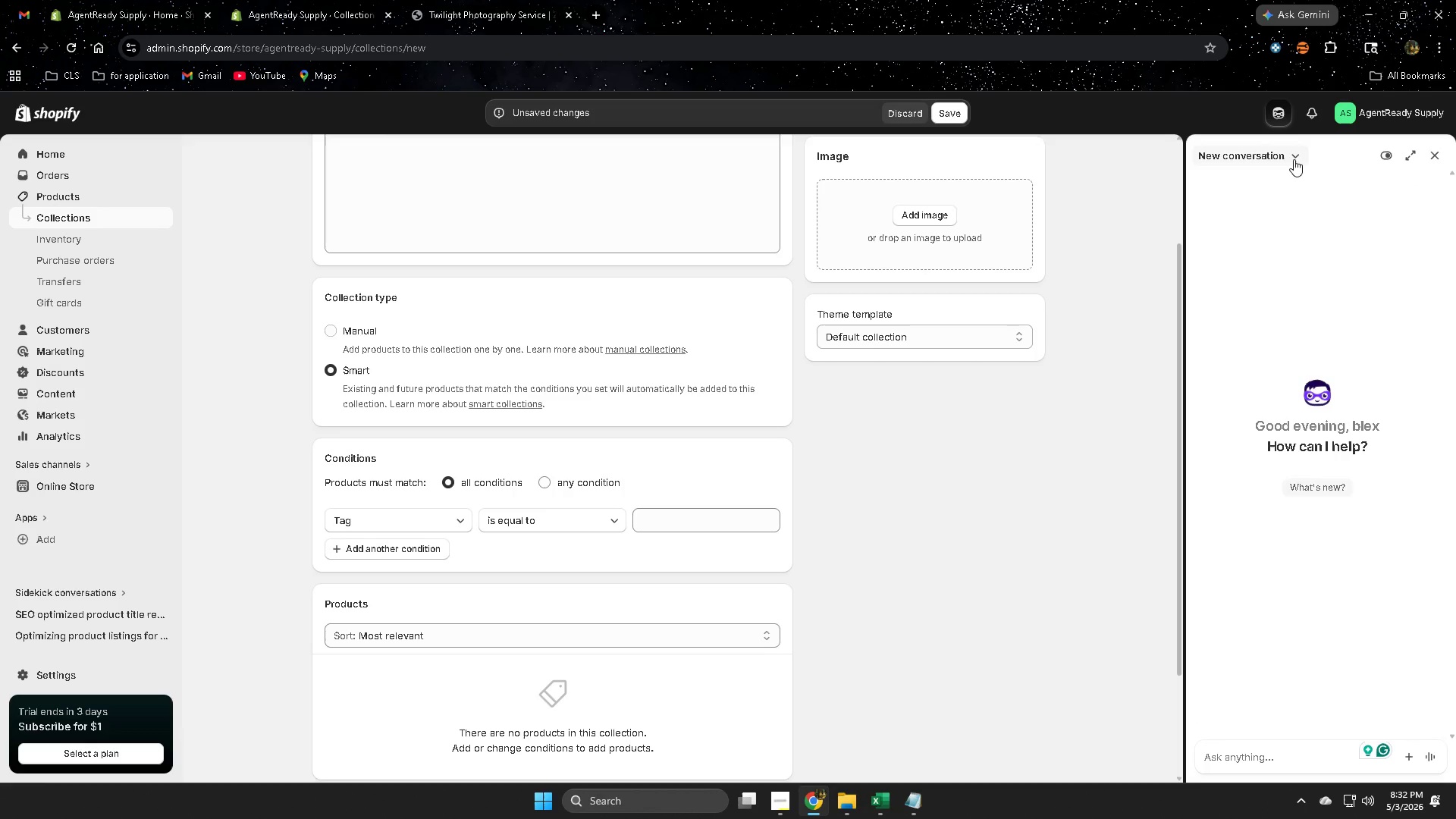 
left_click([1294, 155])
 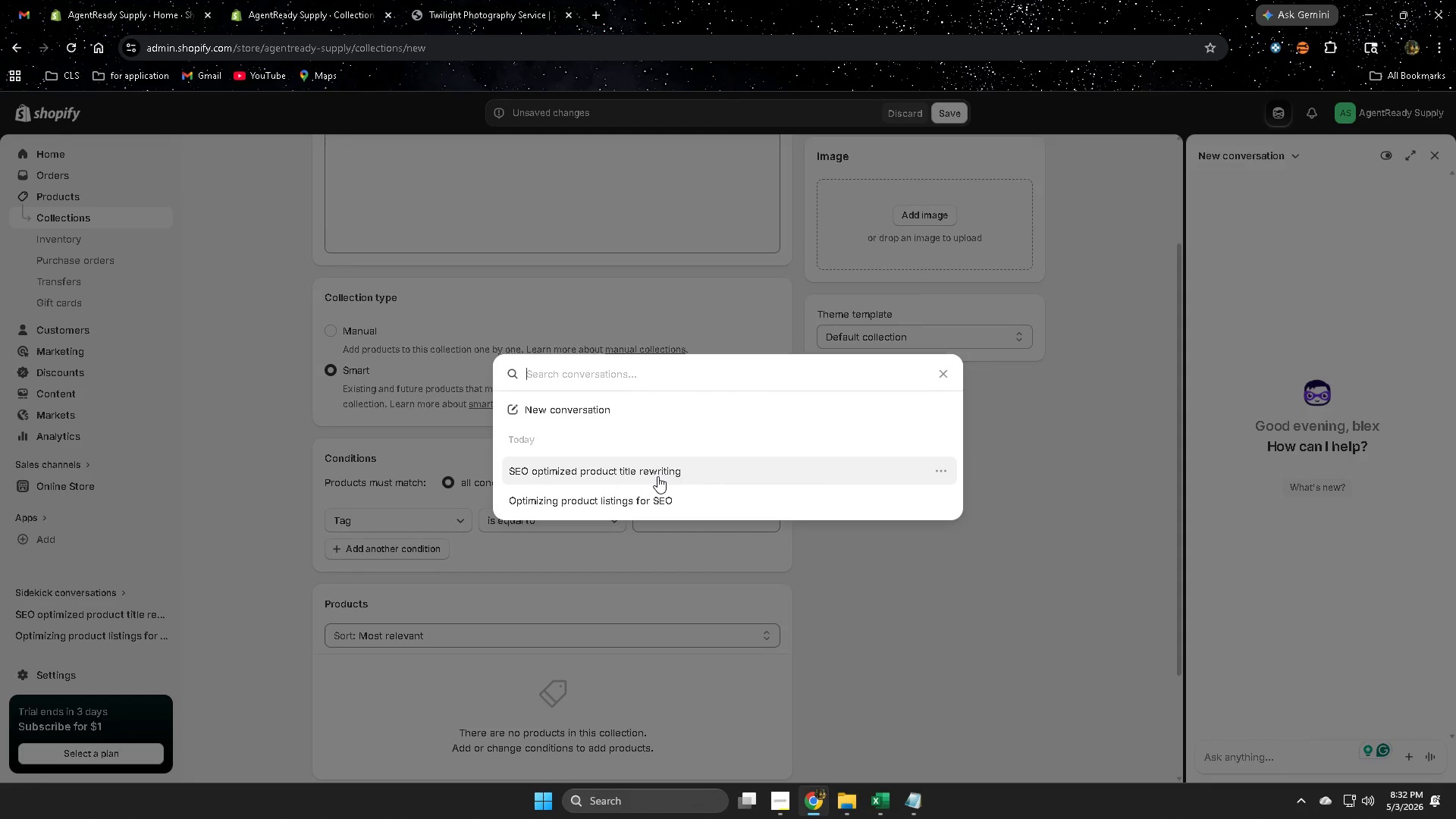 
wait(7.47)
 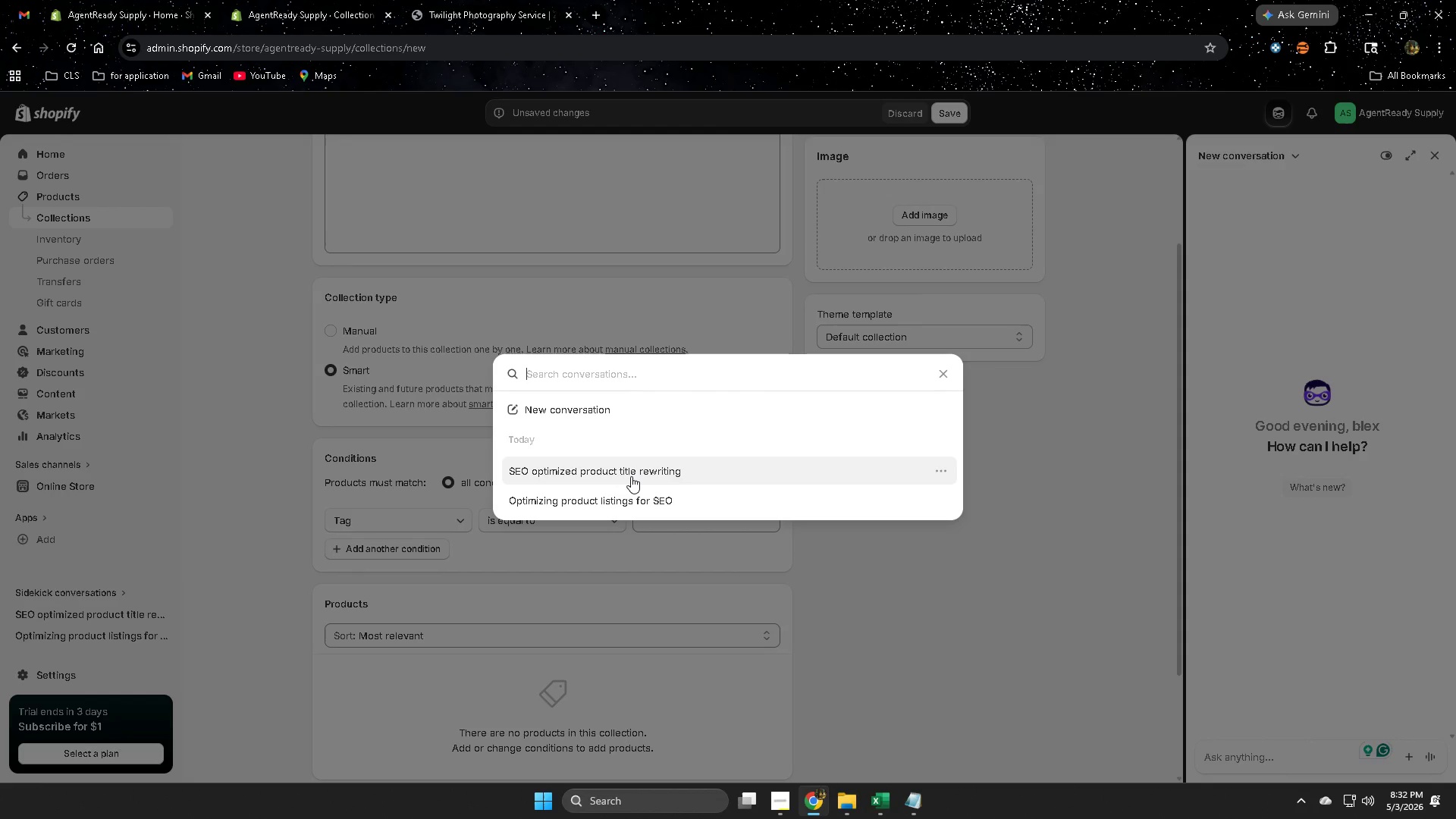 
left_click([638, 472])
 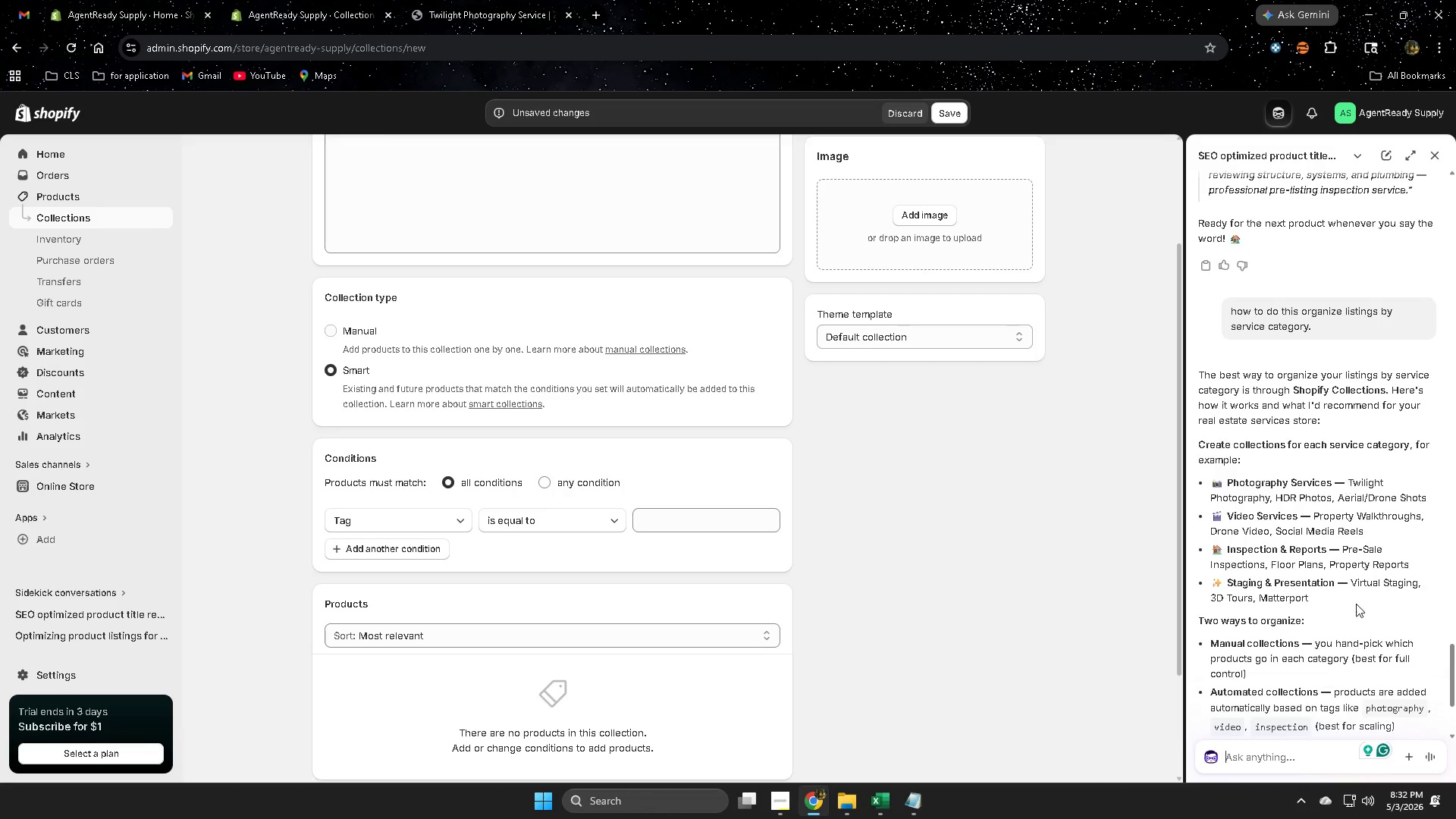 
scroll: coordinate [1398, 626], scroll_direction: down, amount: 6.0
 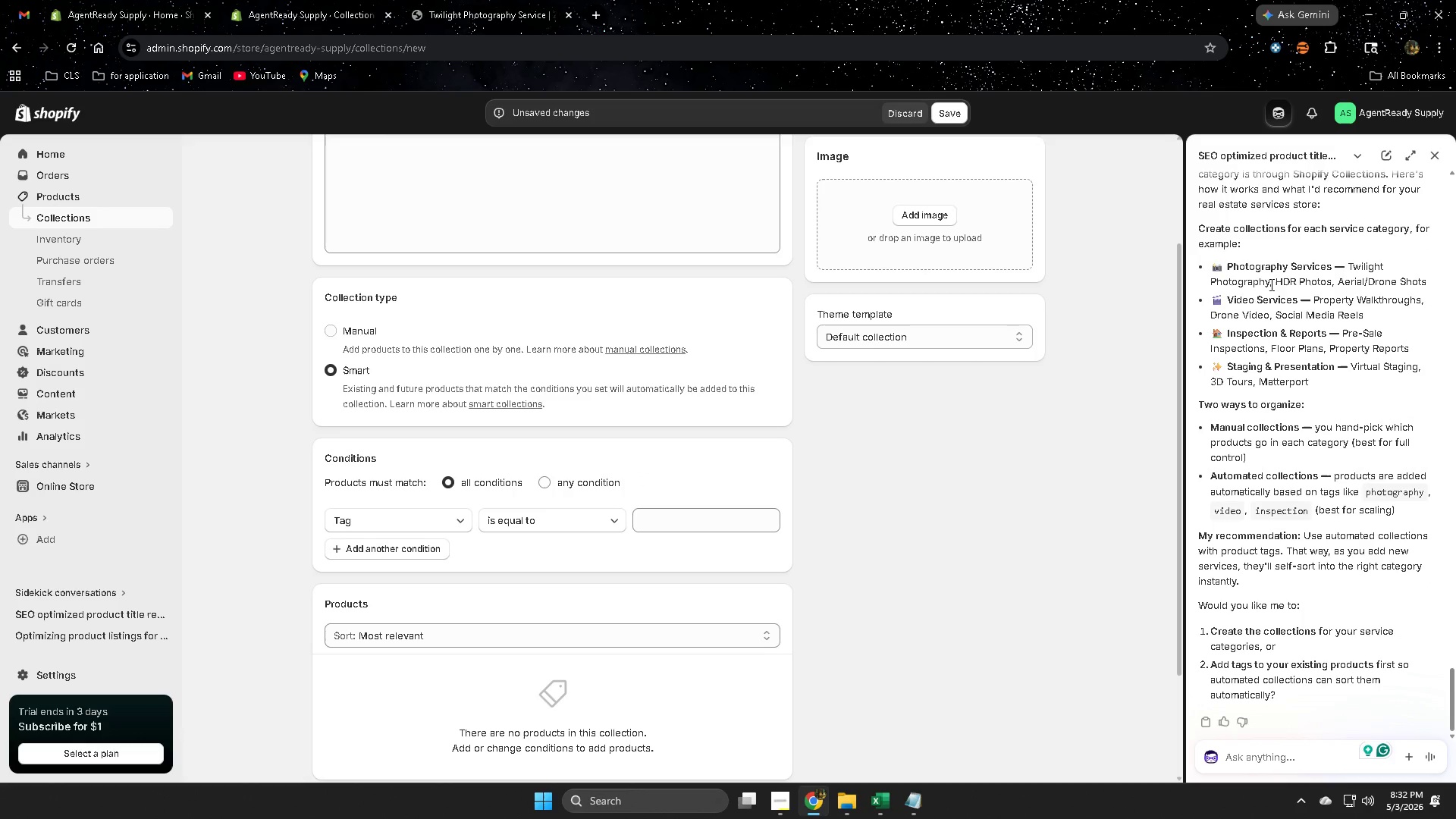 
wait(10.13)
 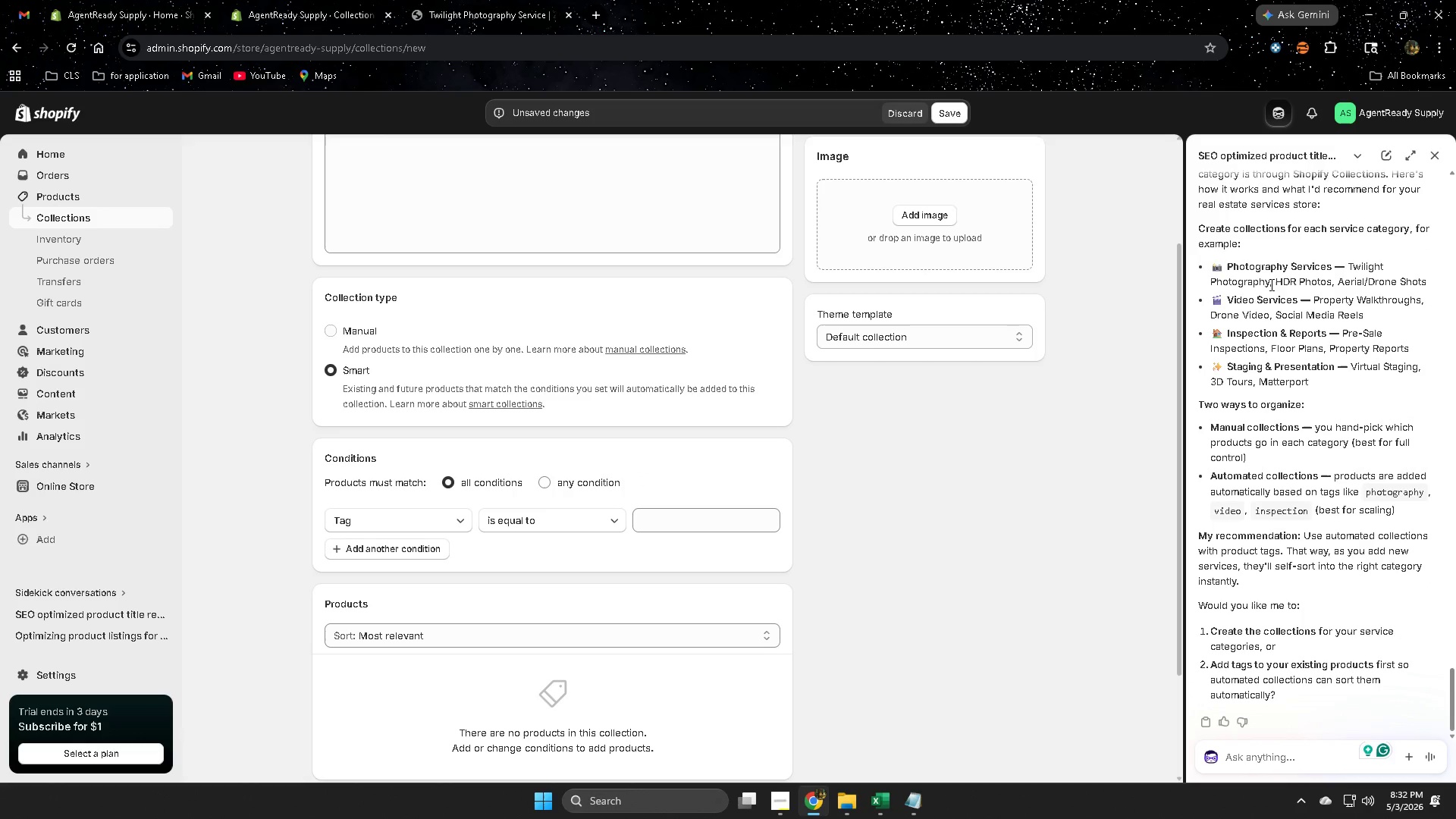 
left_click_drag(start_coordinate=[1226, 425], to_coordinate=[1291, 428])
 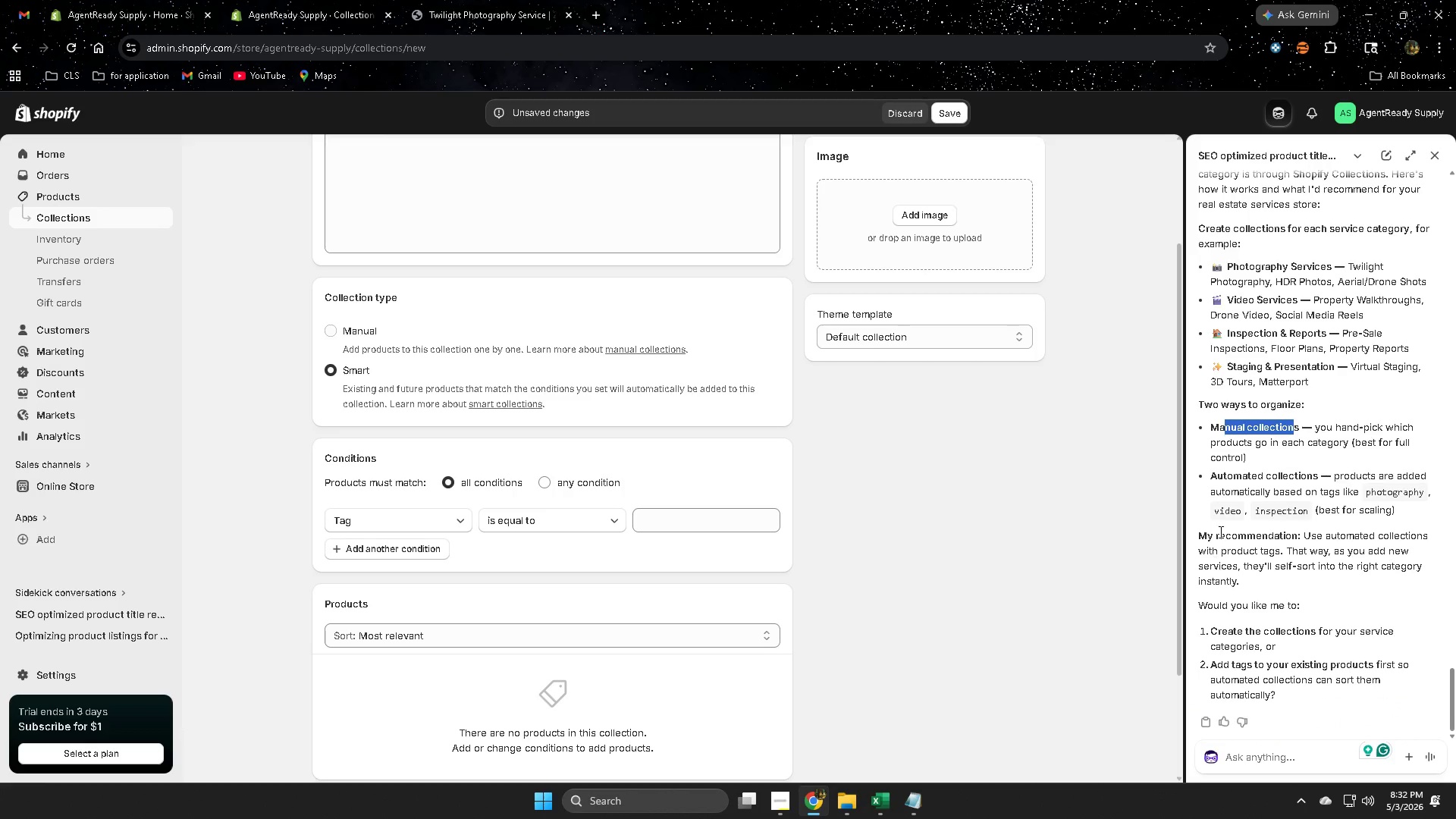 
left_click_drag(start_coordinate=[1227, 476], to_coordinate=[1326, 483])
 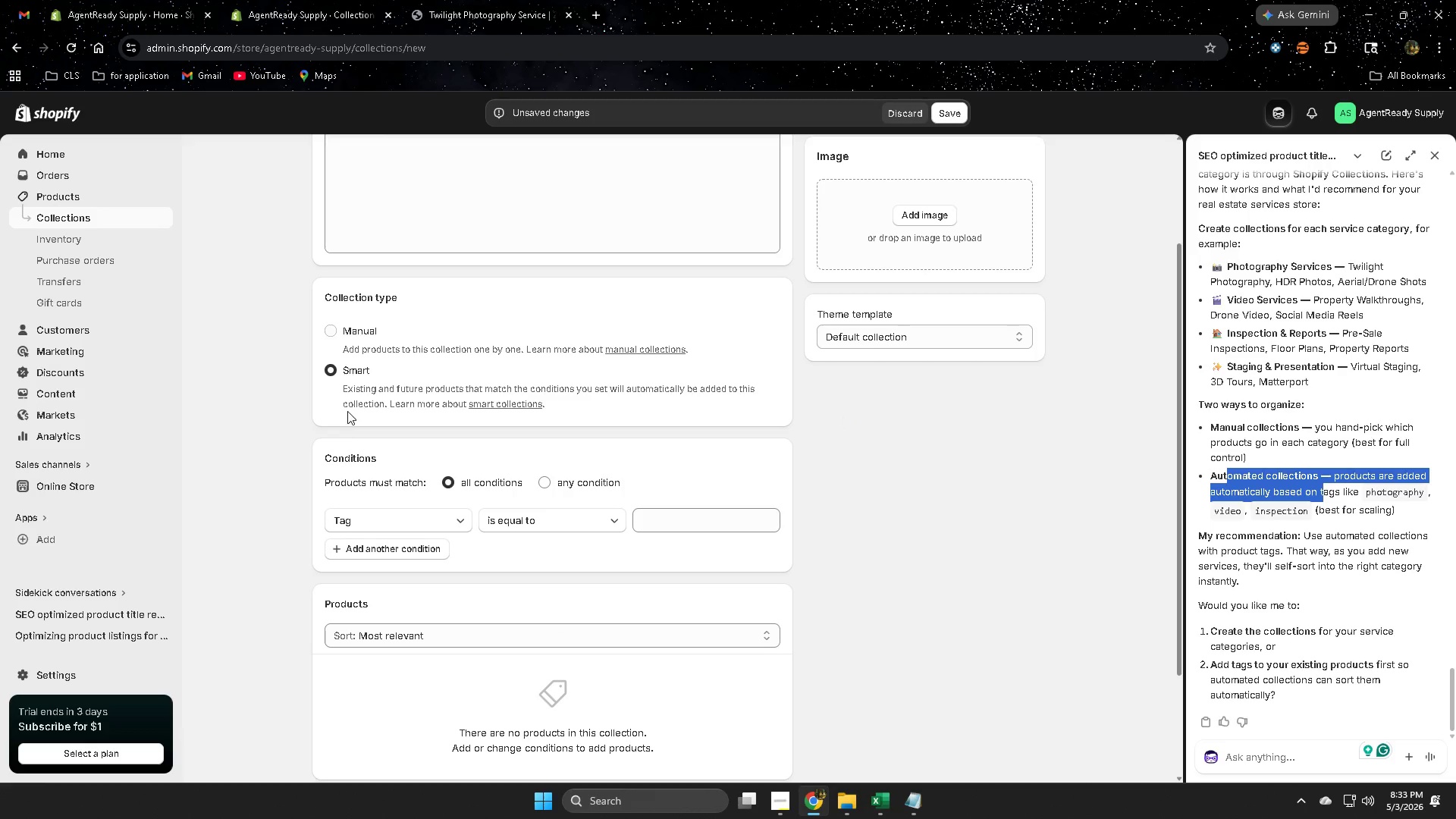 
wait(6.77)
 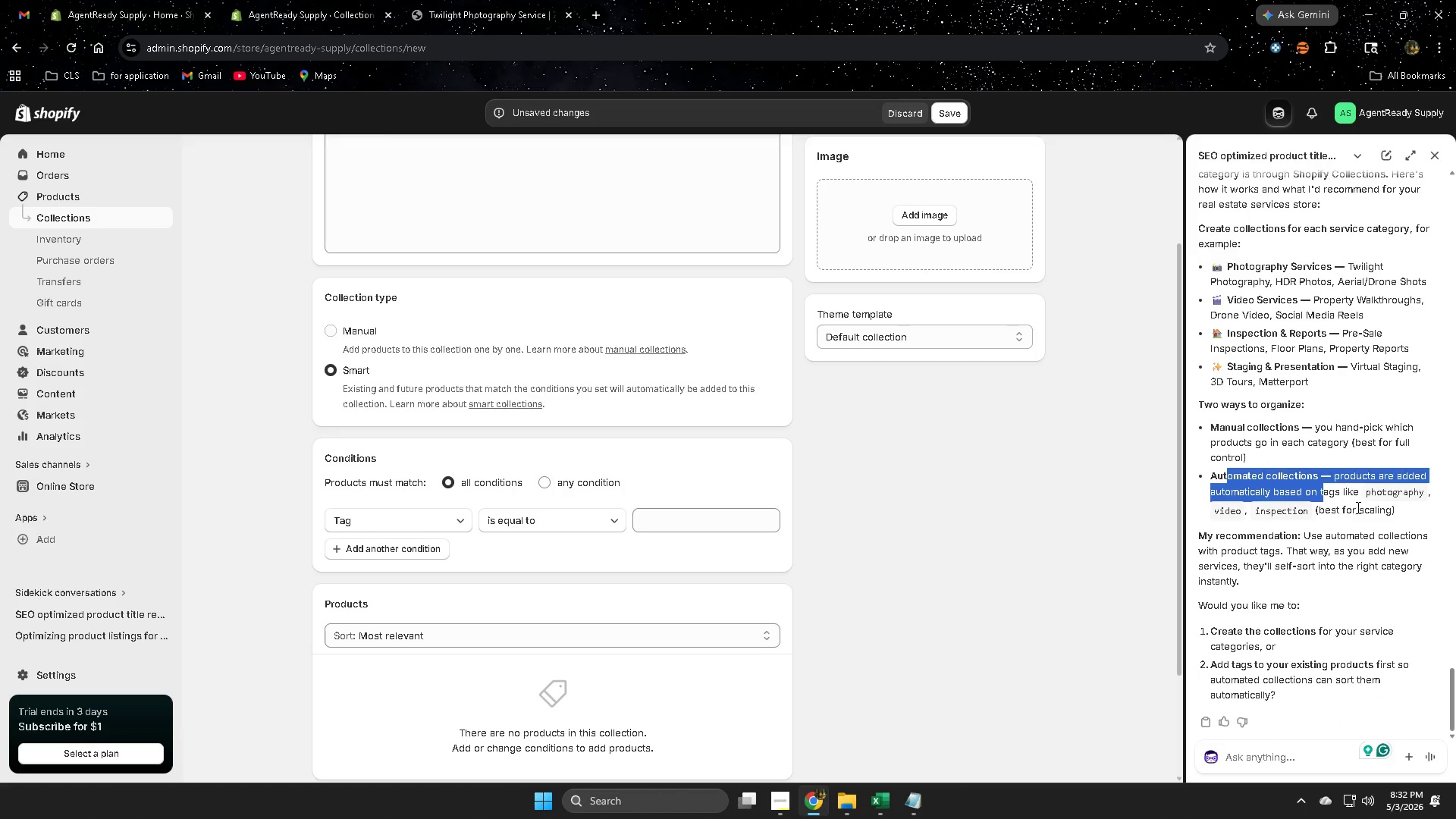 
left_click([1432, 147])
 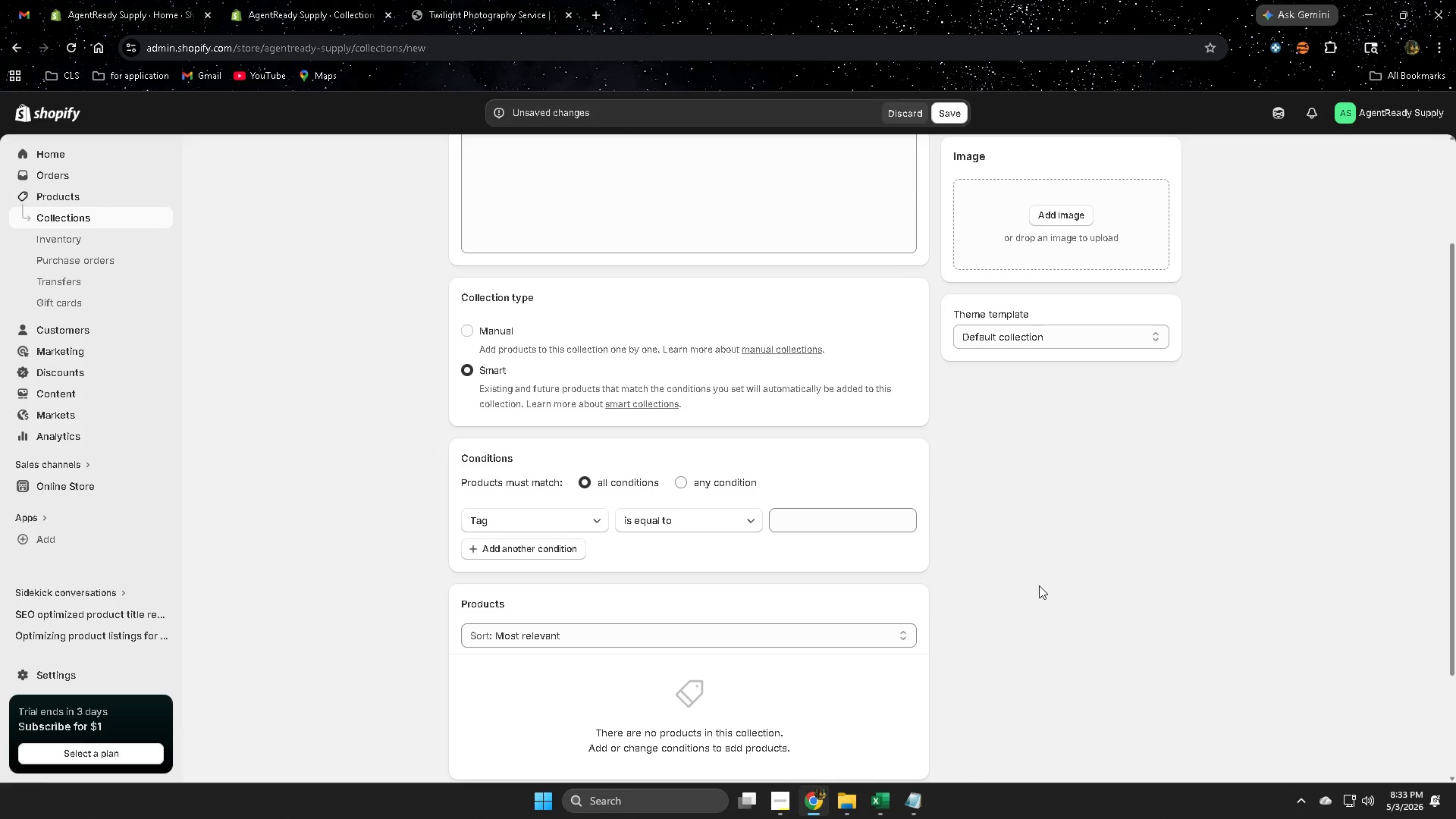 
scroll: coordinate [1038, 588], scroll_direction: up, amount: 3.0
 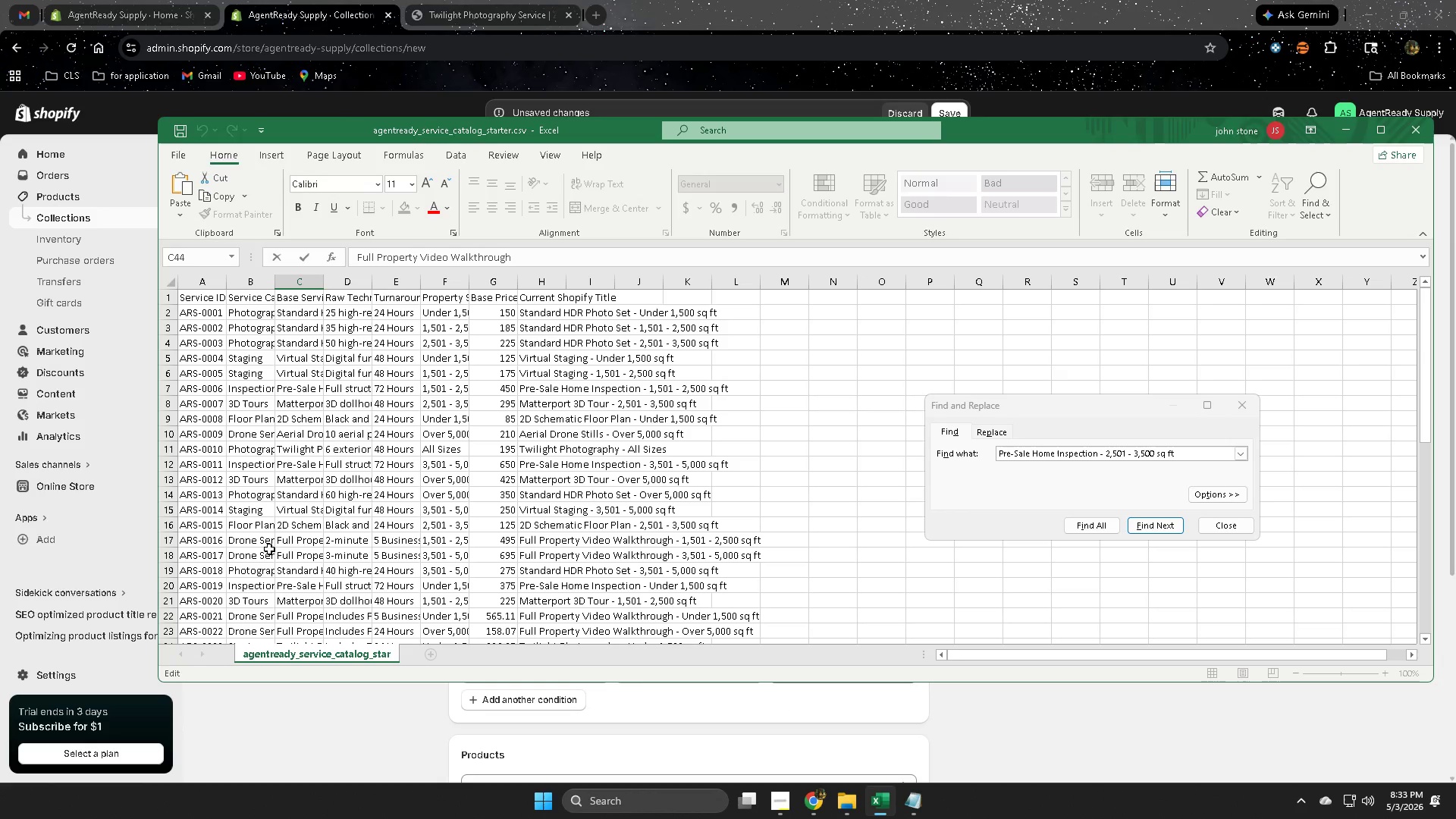 
double_click([252, 316])
 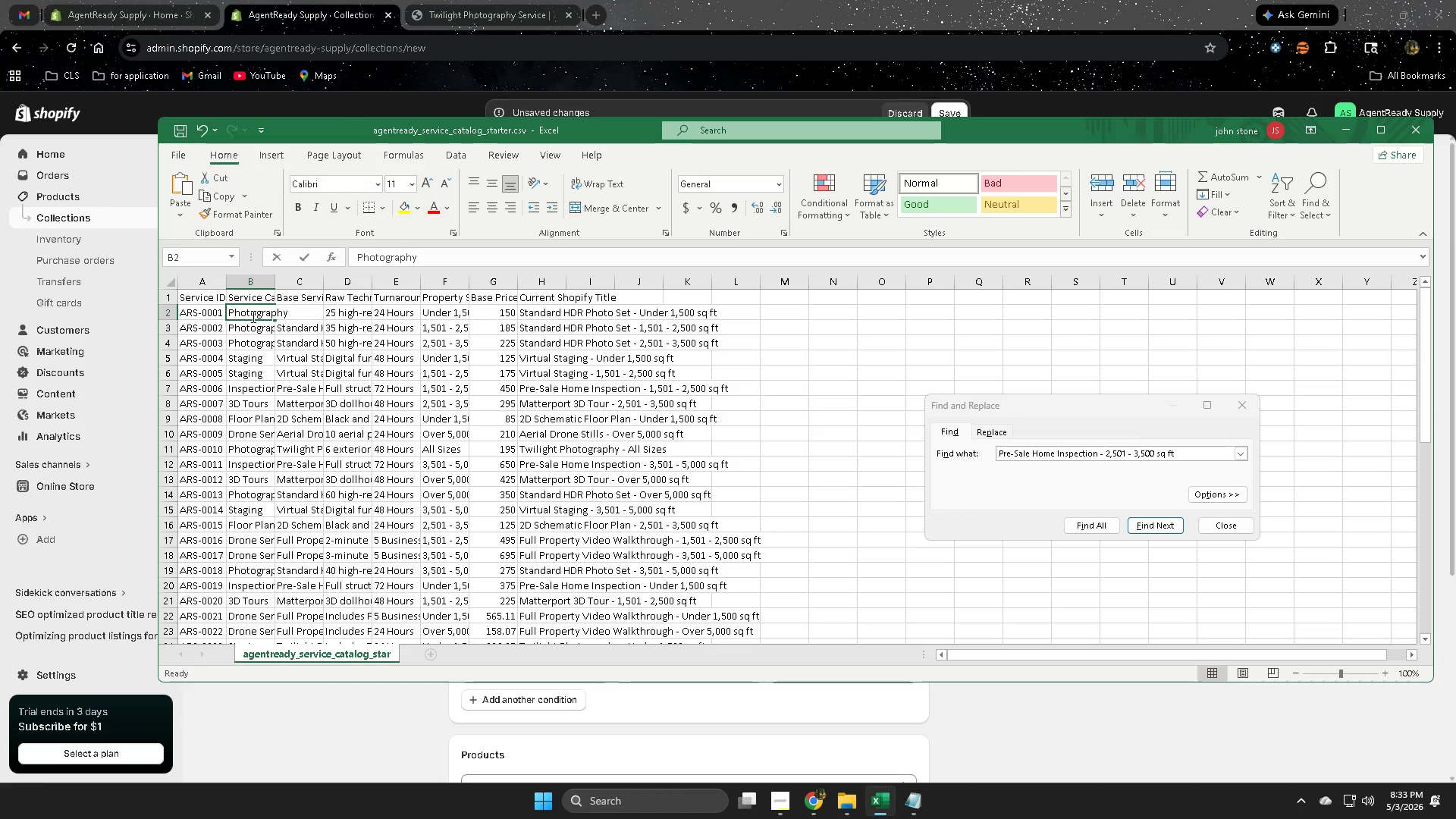 
triple_click([252, 316])
 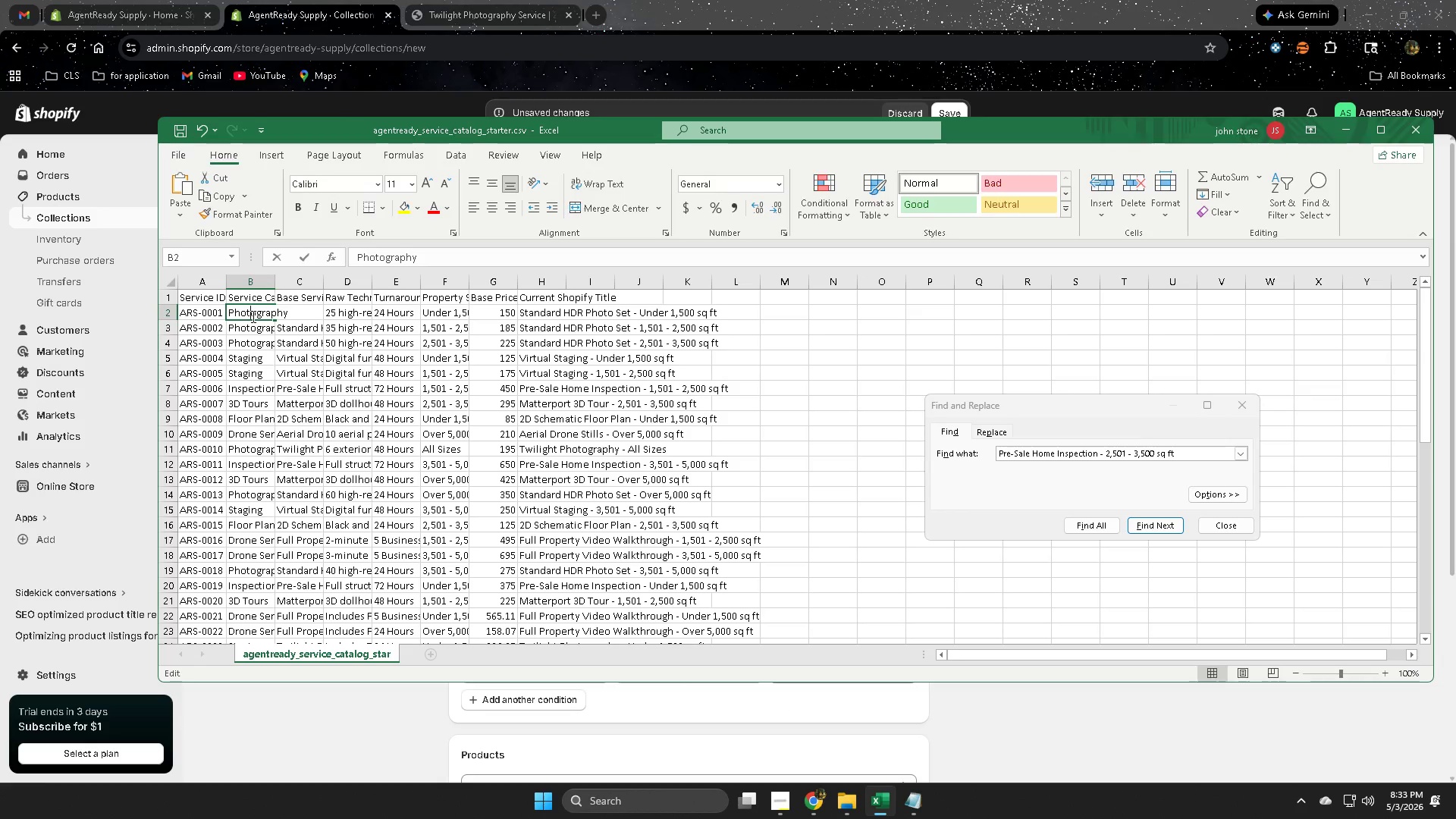 
triple_click([252, 316])
 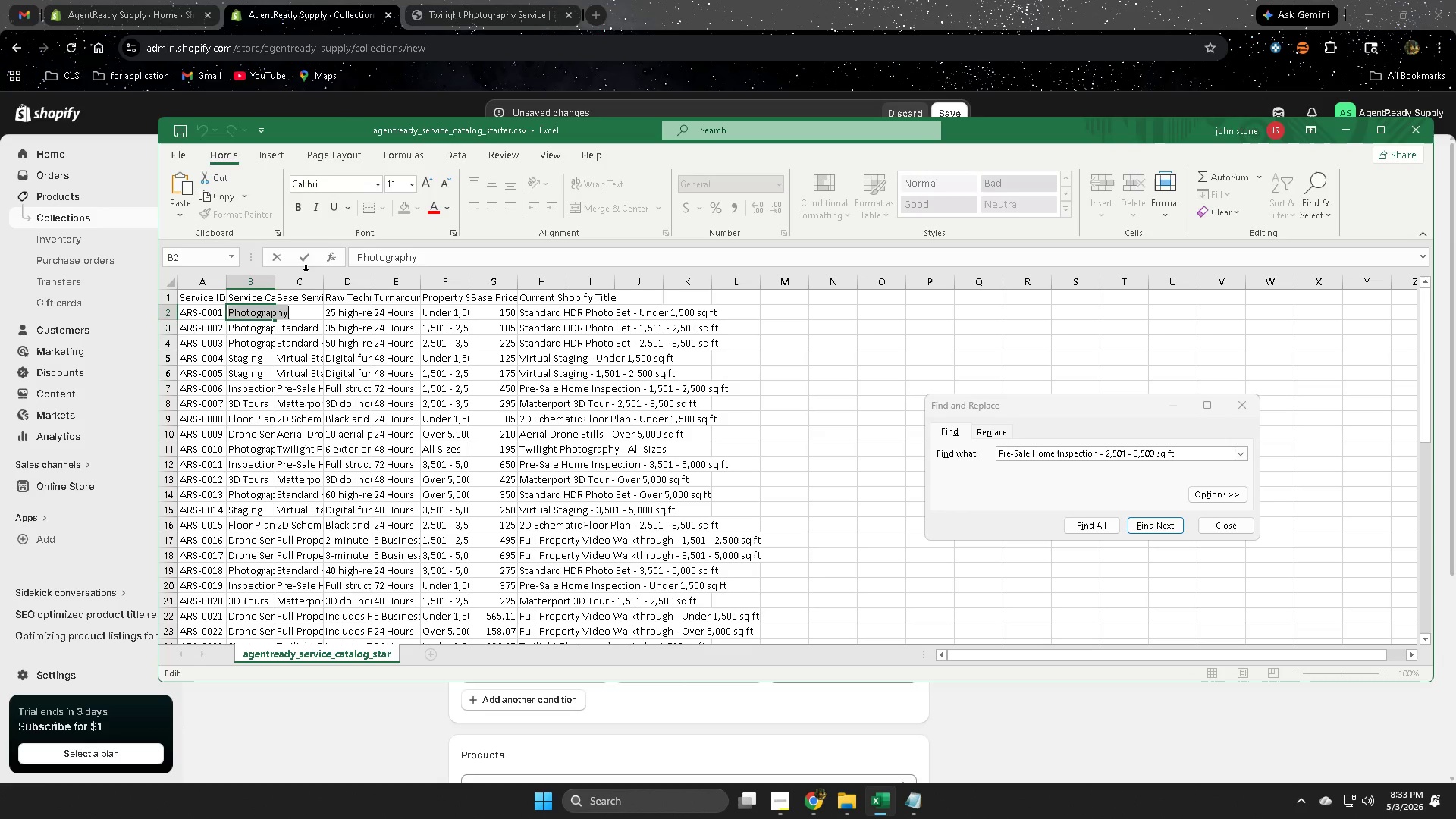 
key(Control+ControlLeft)
 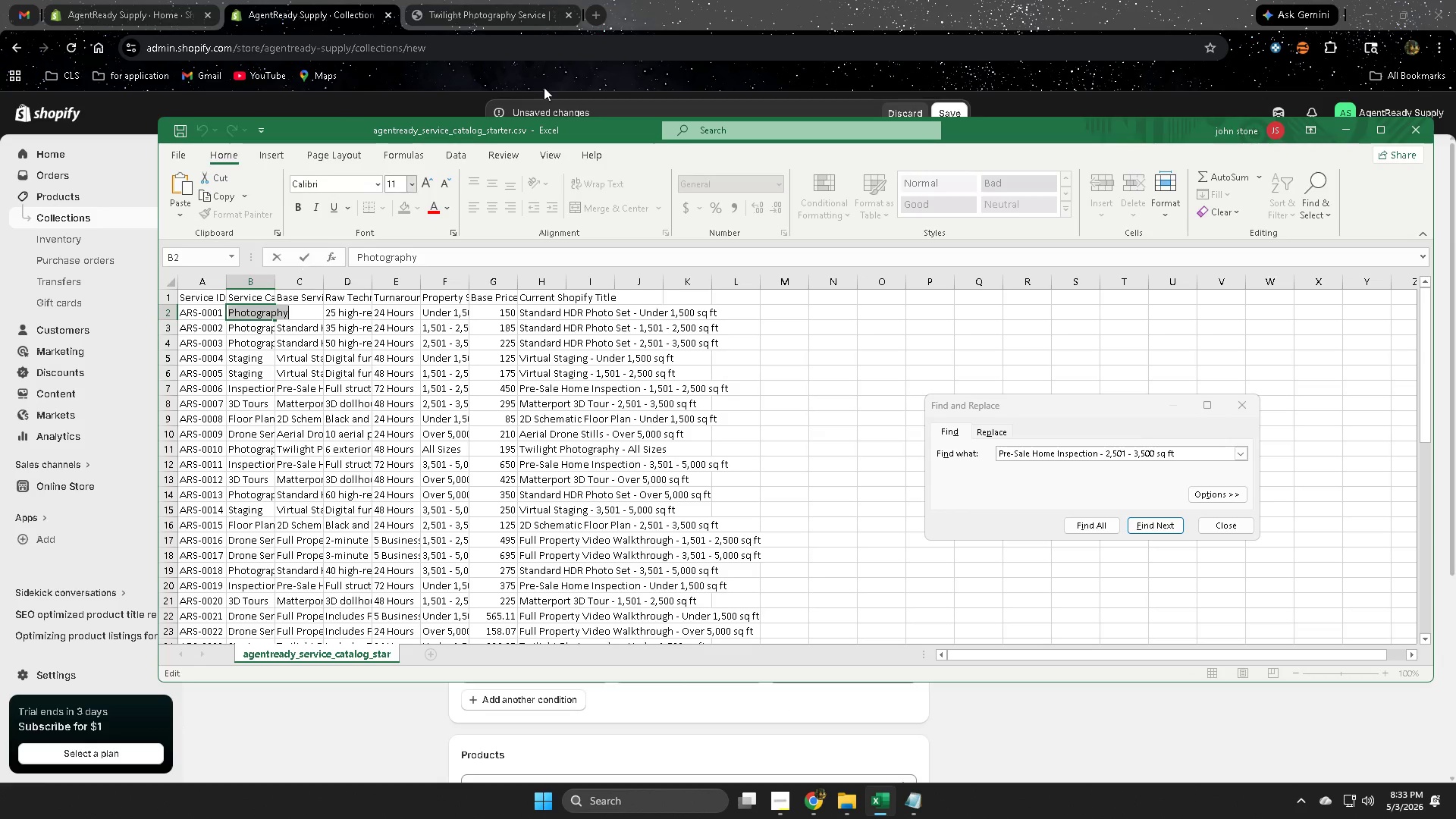 
key(Control+C)
 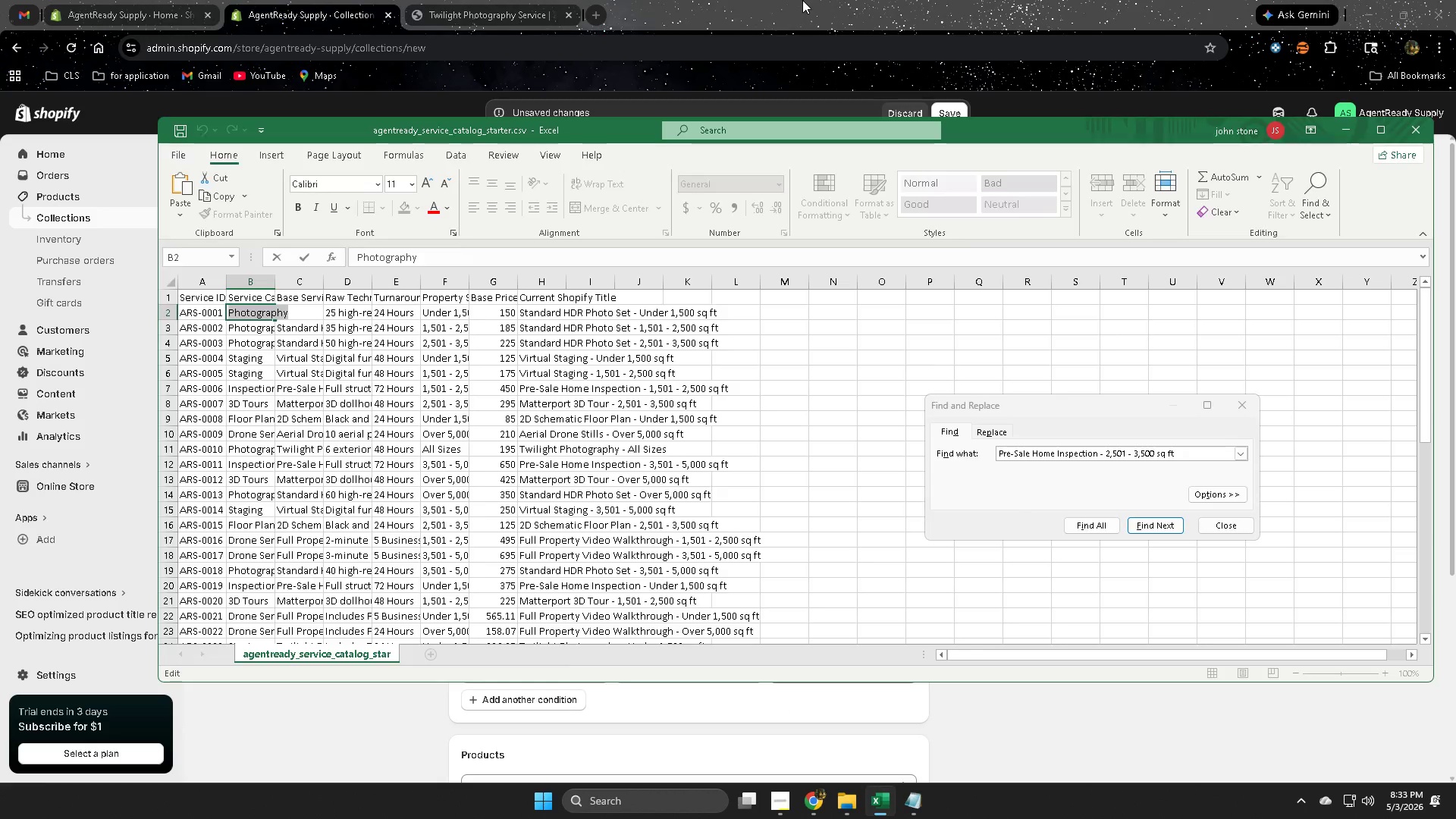 
left_click([802, 0])
 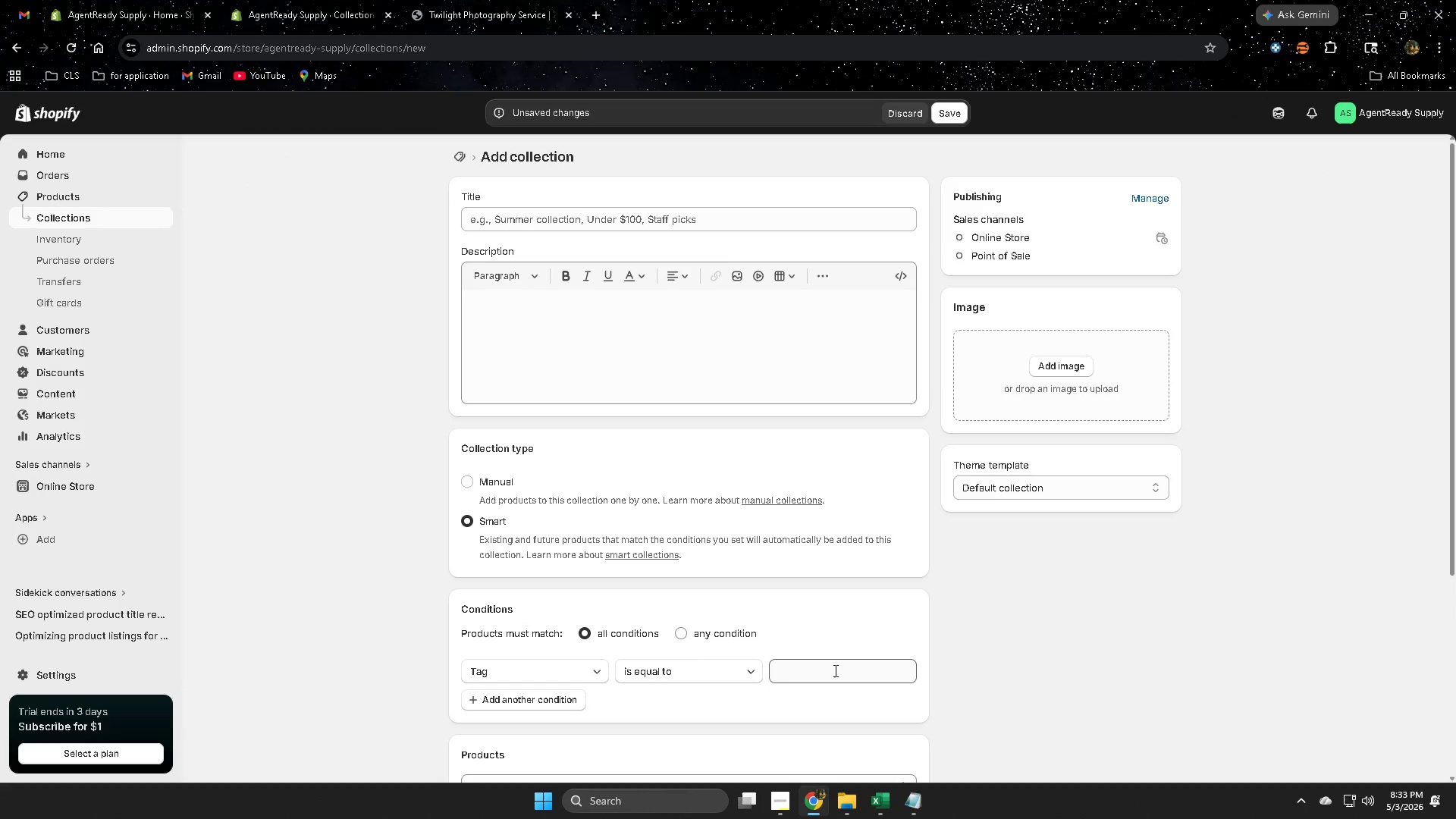 
left_click([551, 669])
 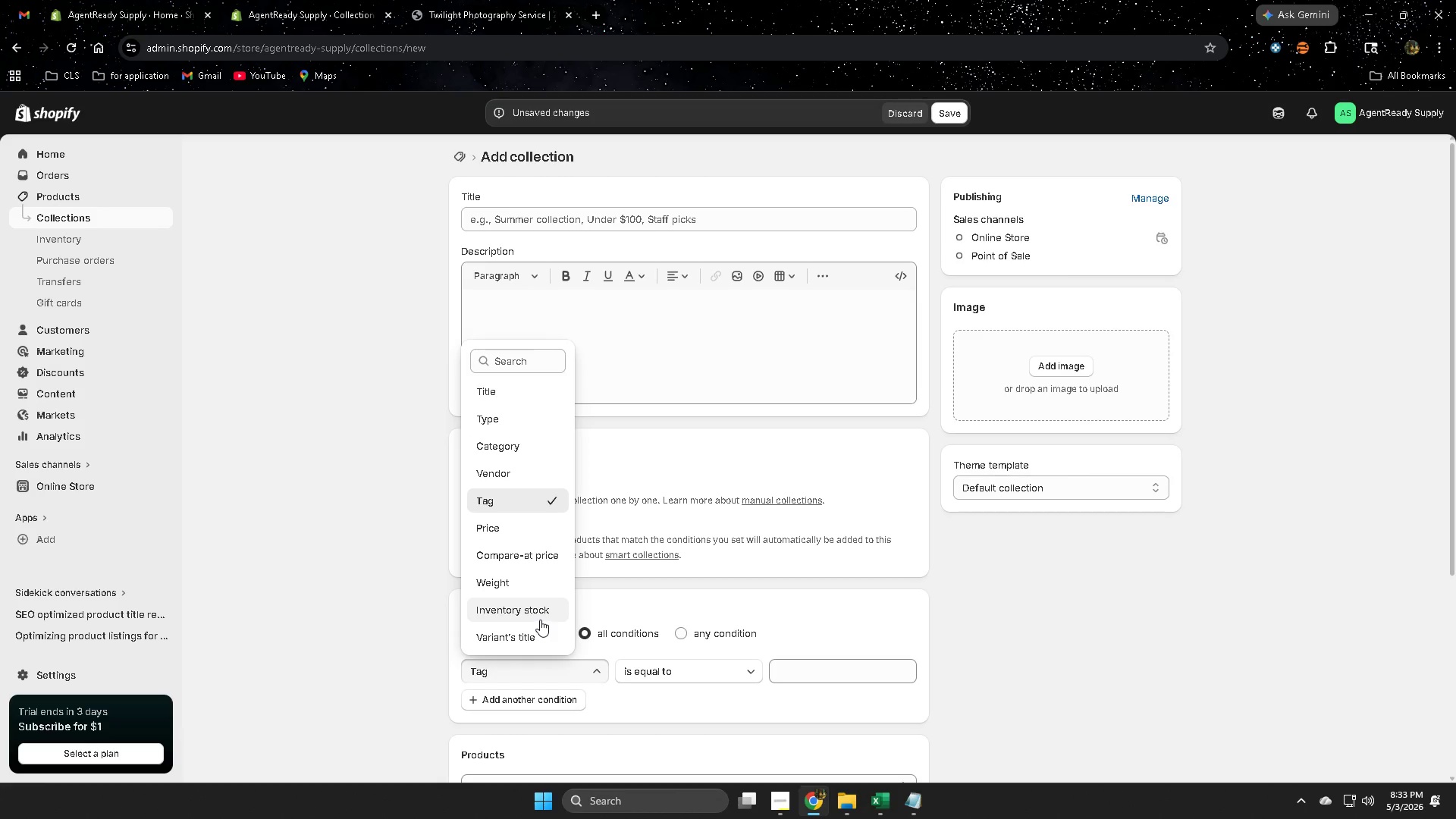 
scroll: coordinate [525, 596], scroll_direction: none, amount: 0.0
 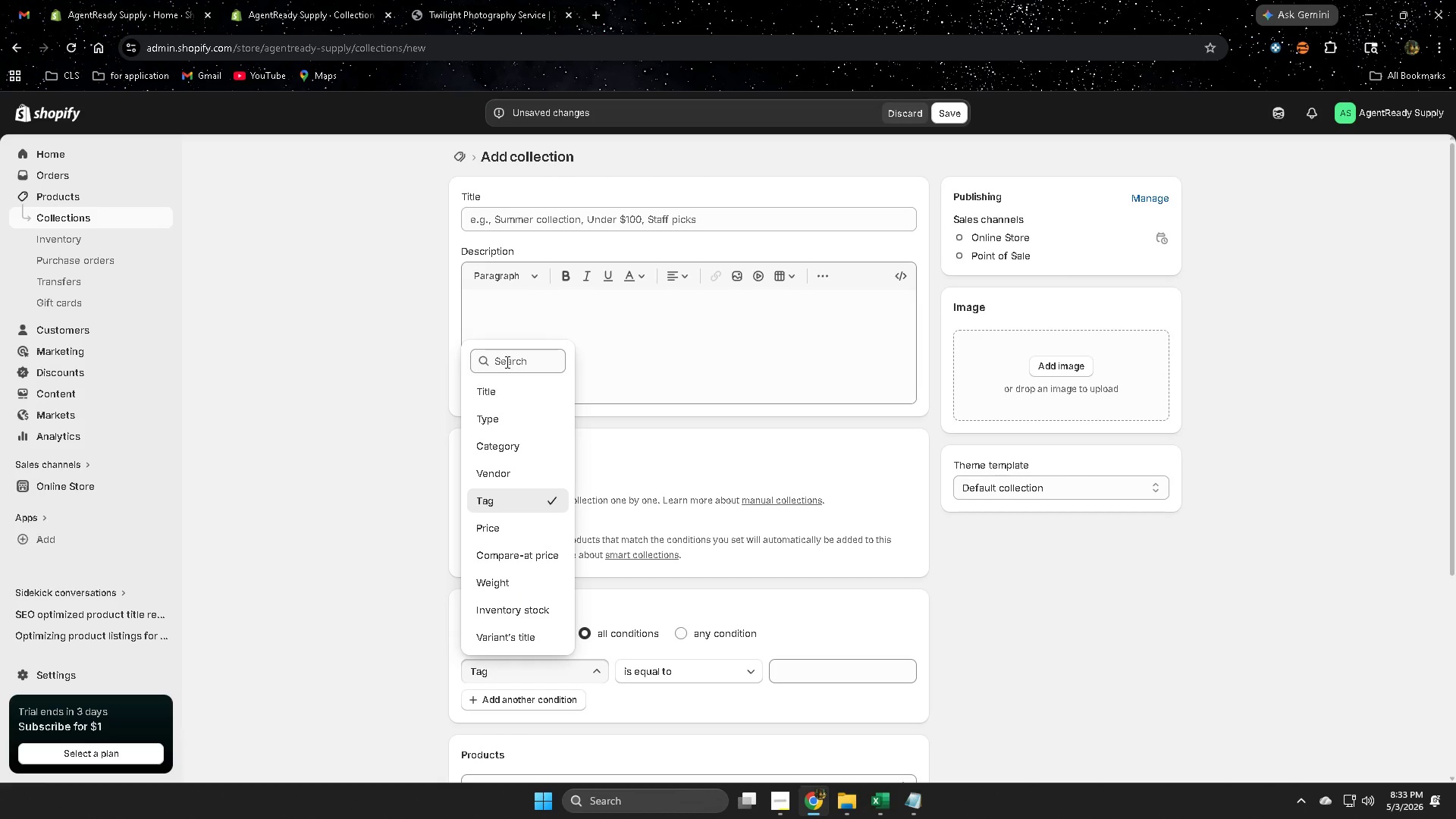 
left_click([510, 357])
 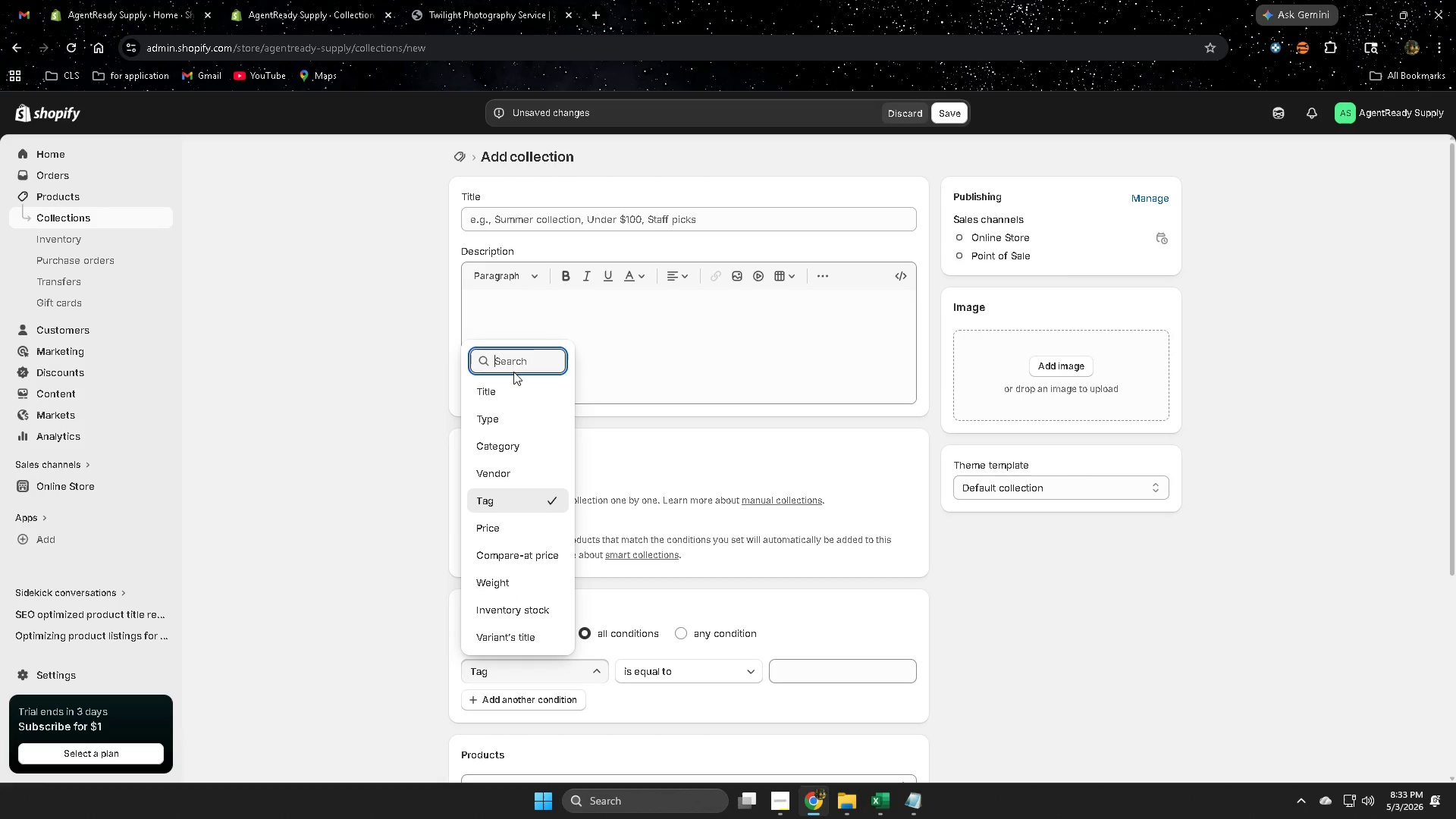 
type(product type)
 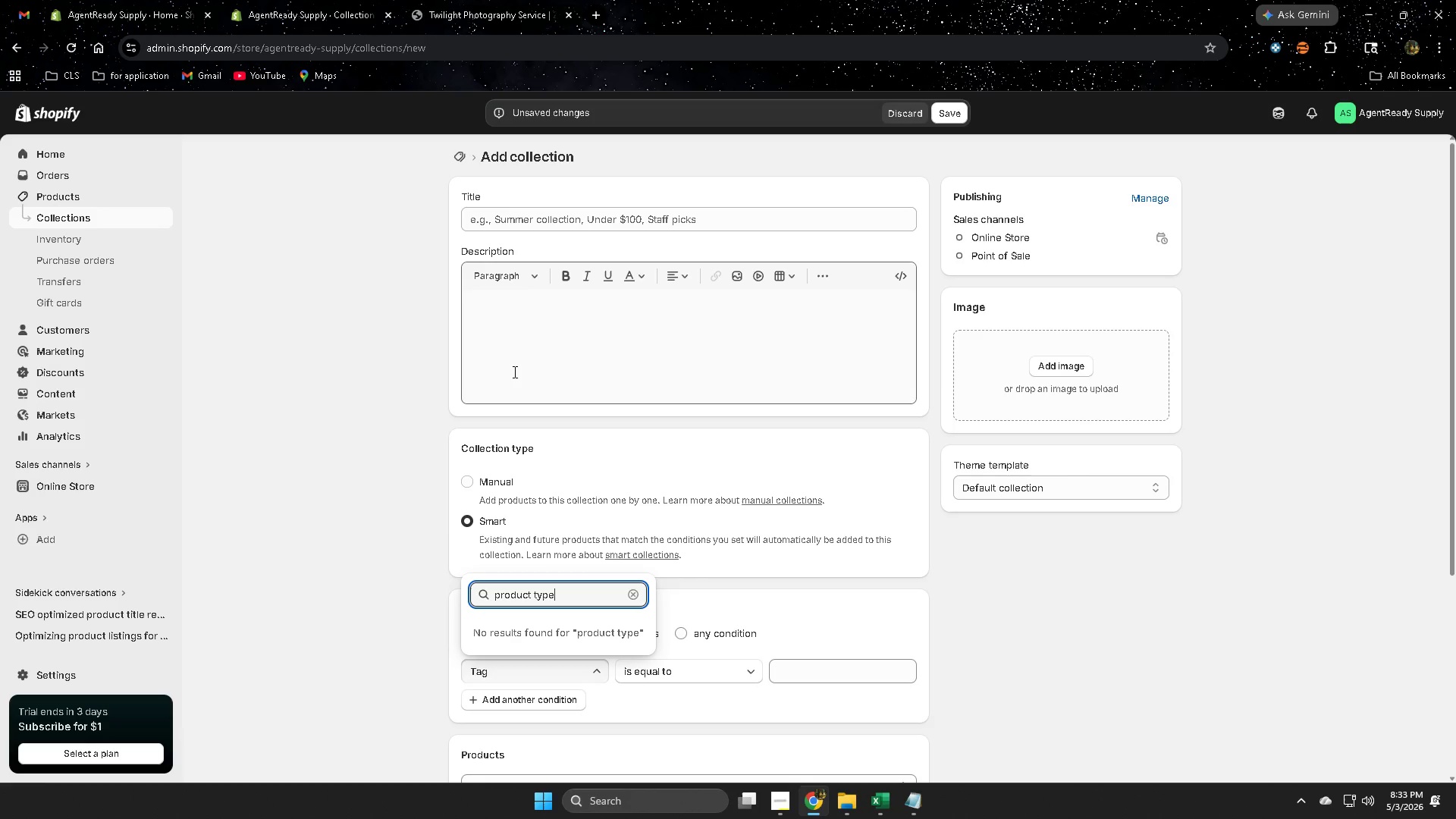 
key(Enter)
 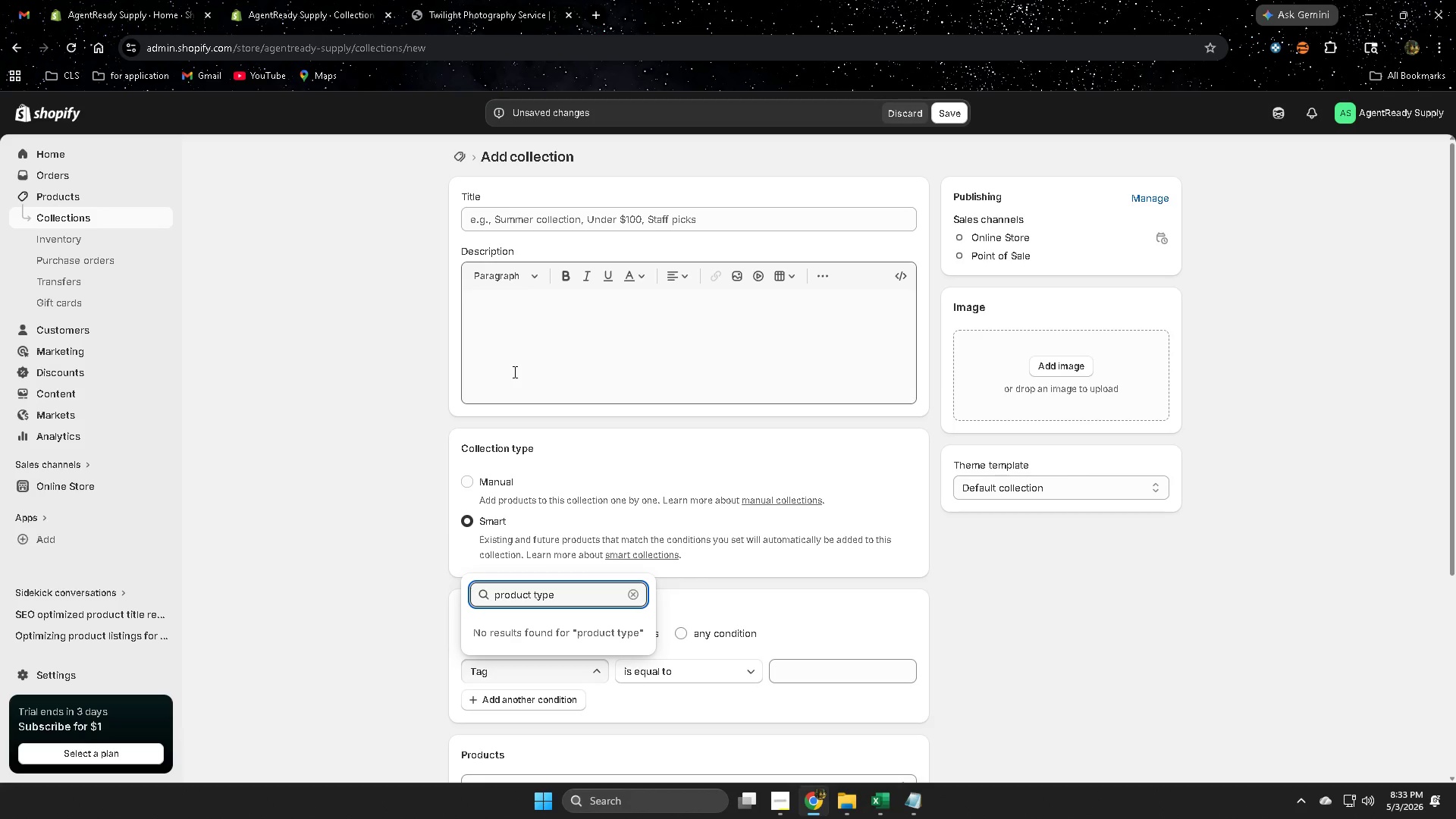 
key(Enter)
 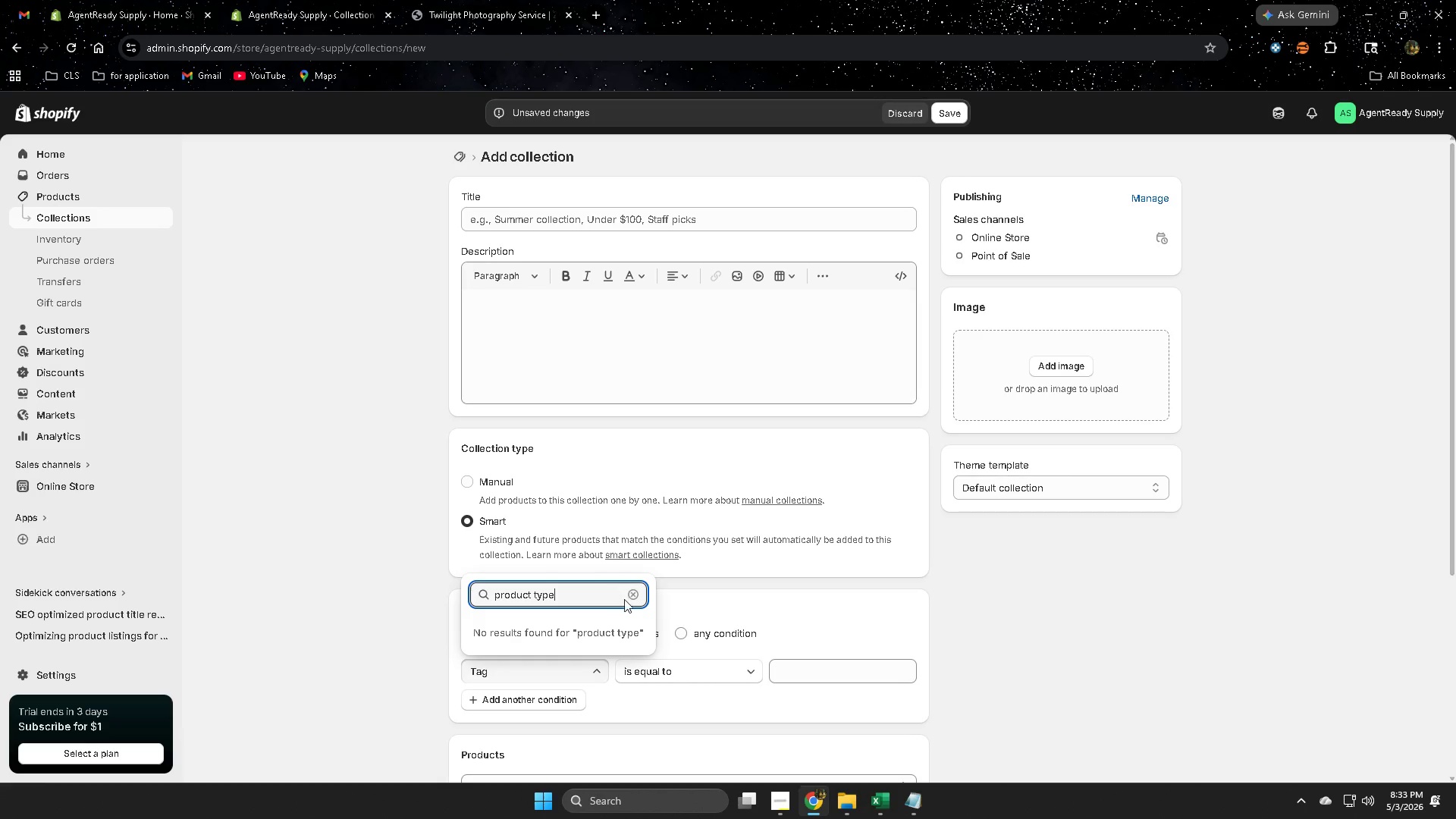 
left_click([630, 597])
 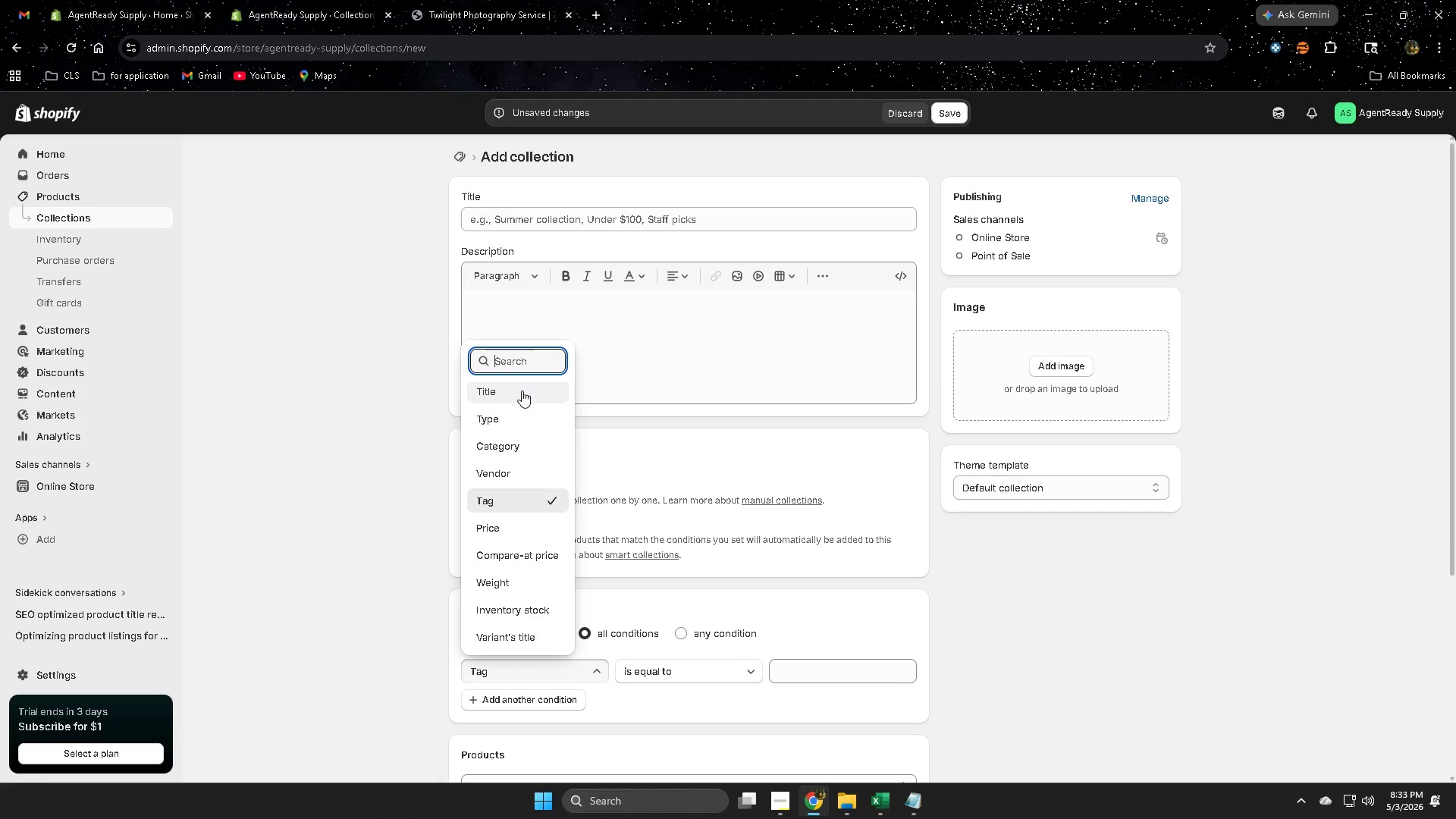 
wait(5.08)
 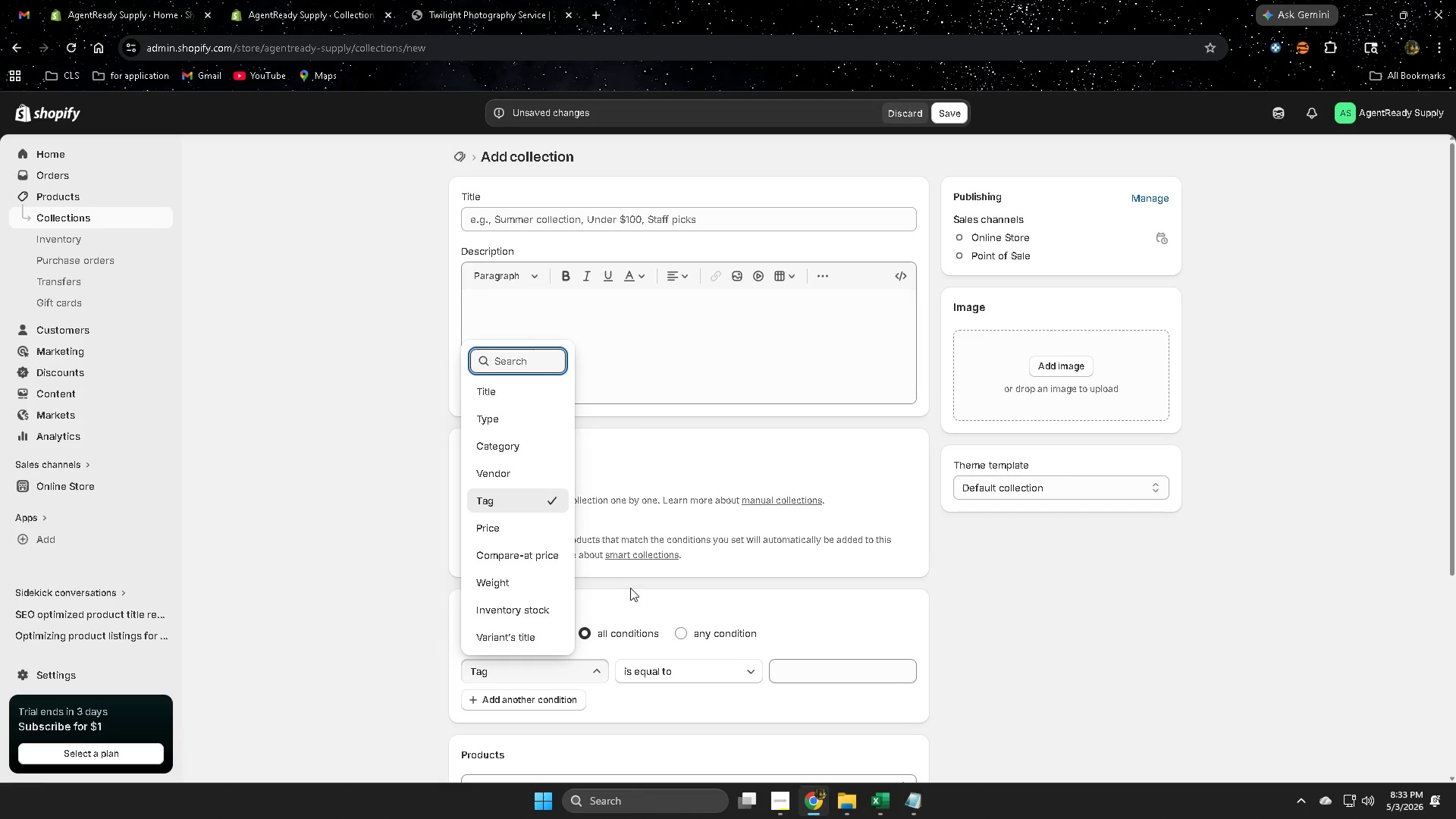 
double_click([334, 561])
 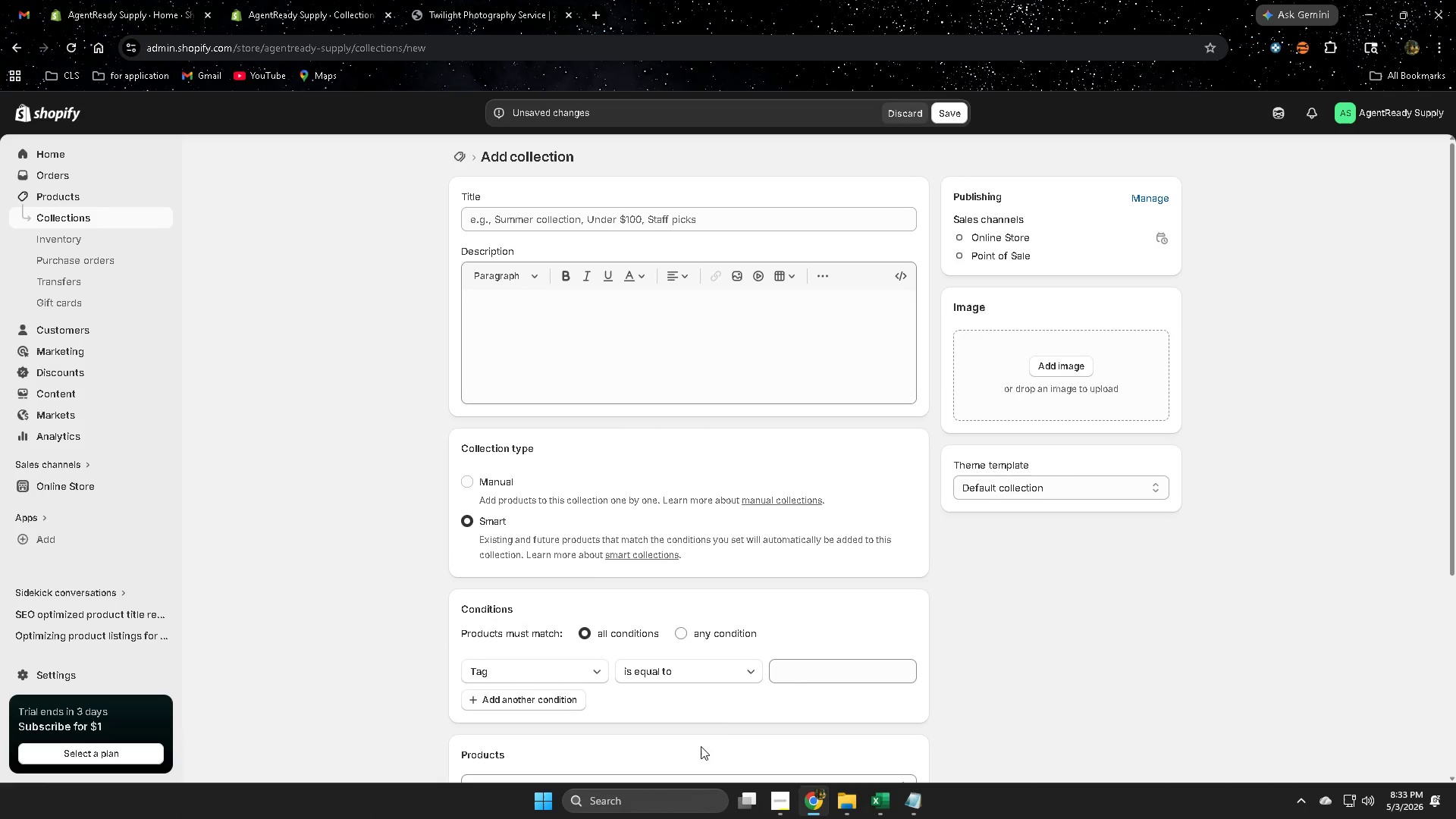 
left_click([799, 673])
 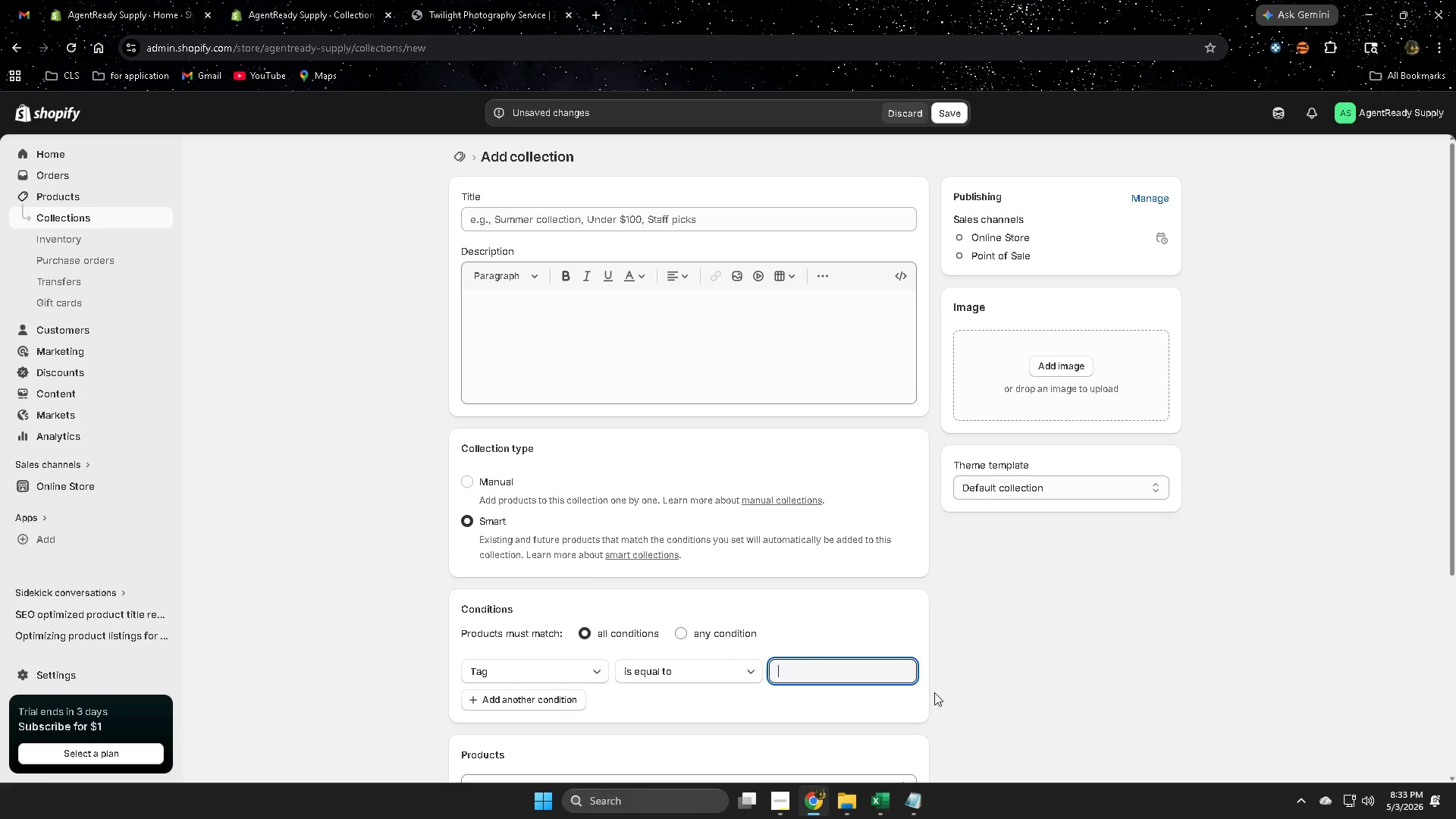 
key(Control+V)
 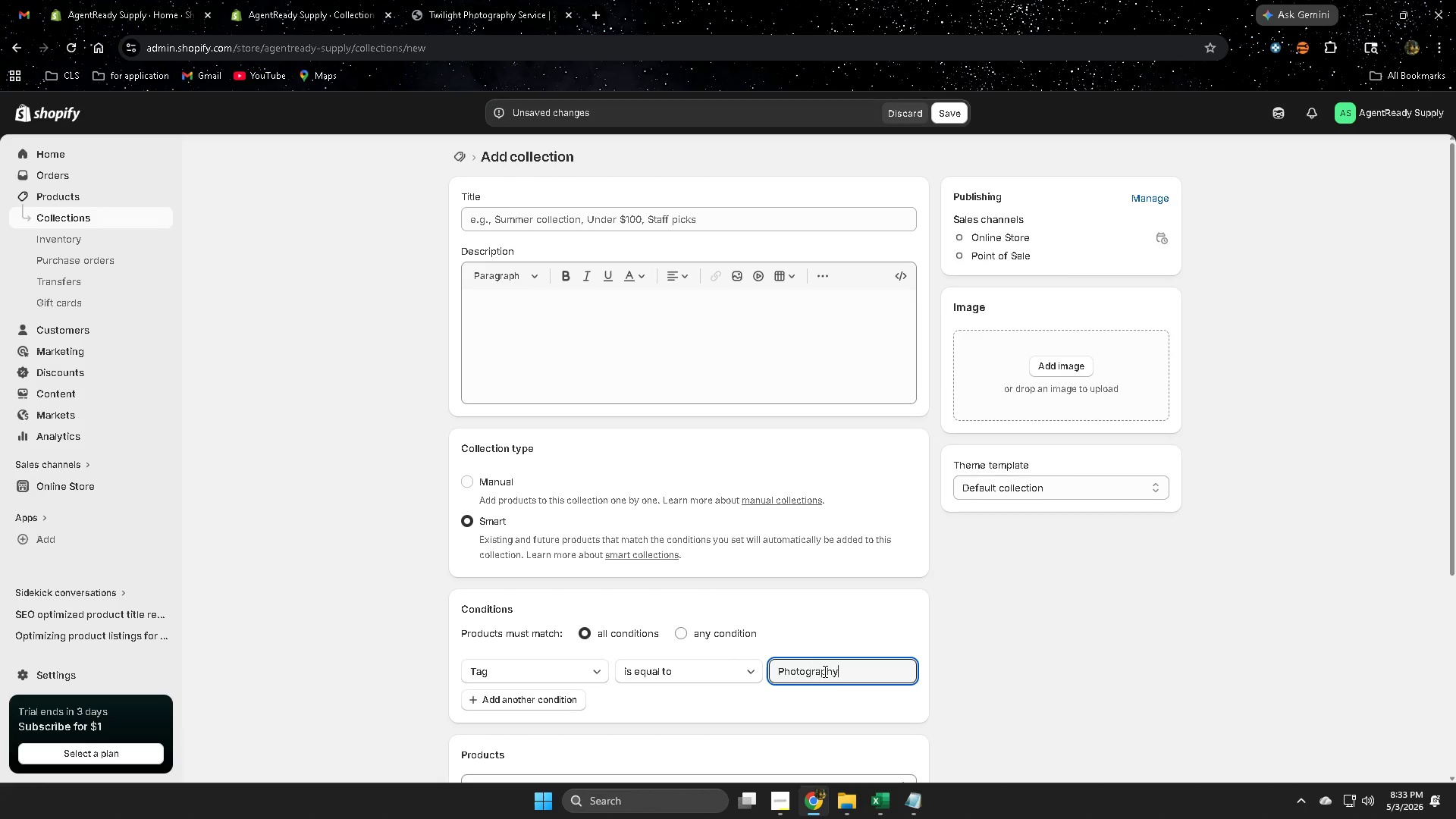 
double_click([824, 671])
 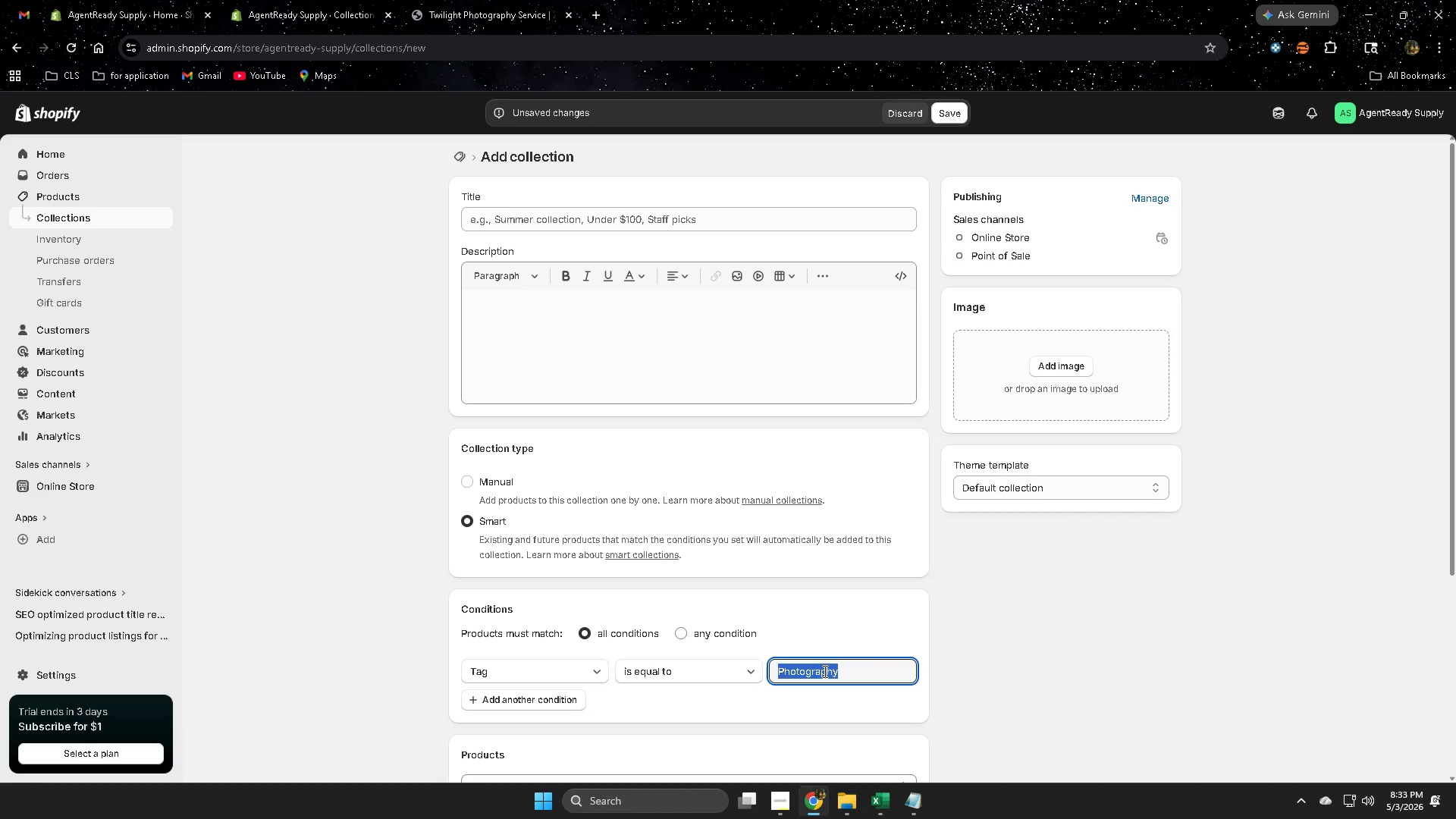 
triple_click([824, 671])
 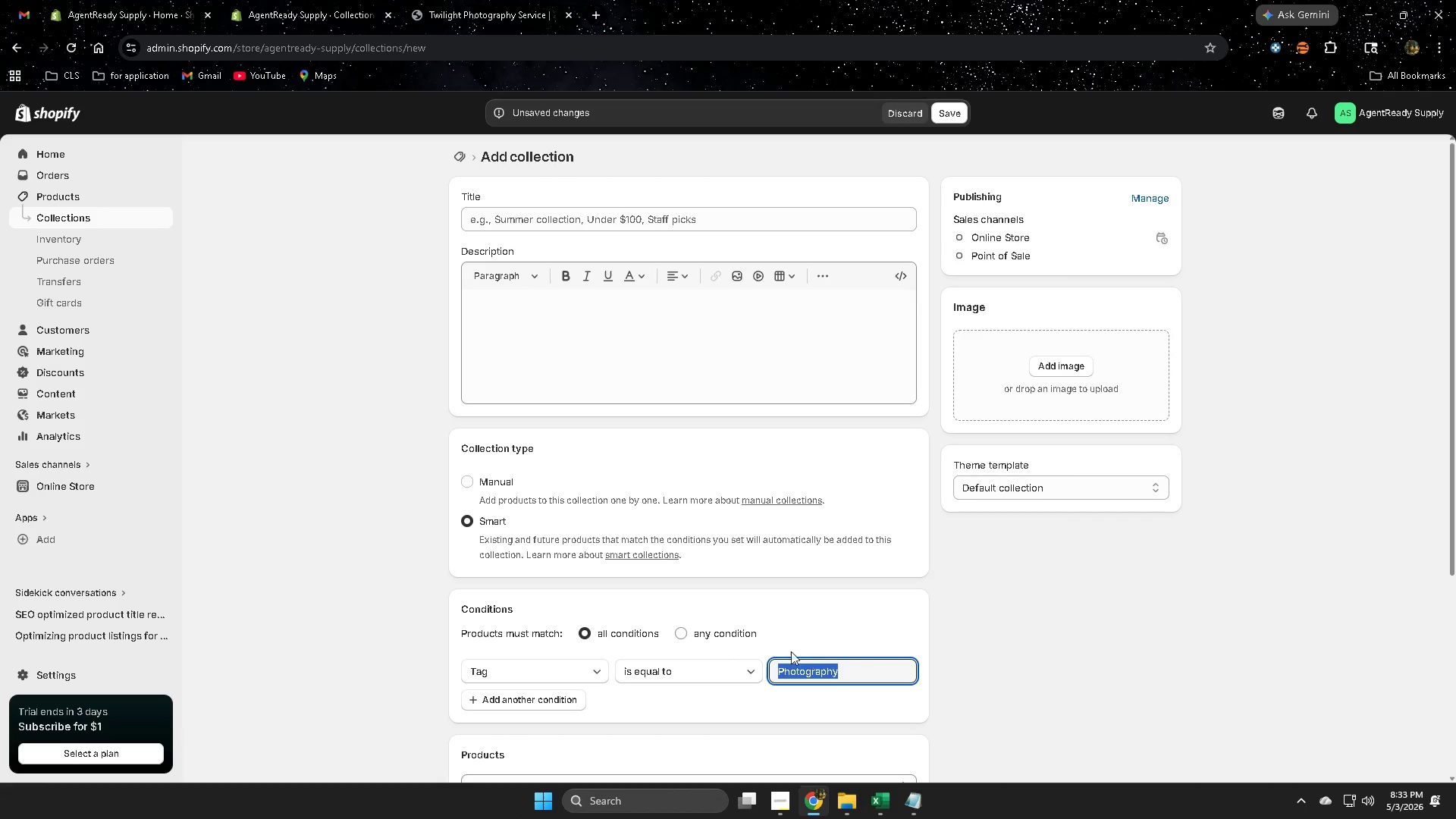 
key(Control+ControlLeft)
 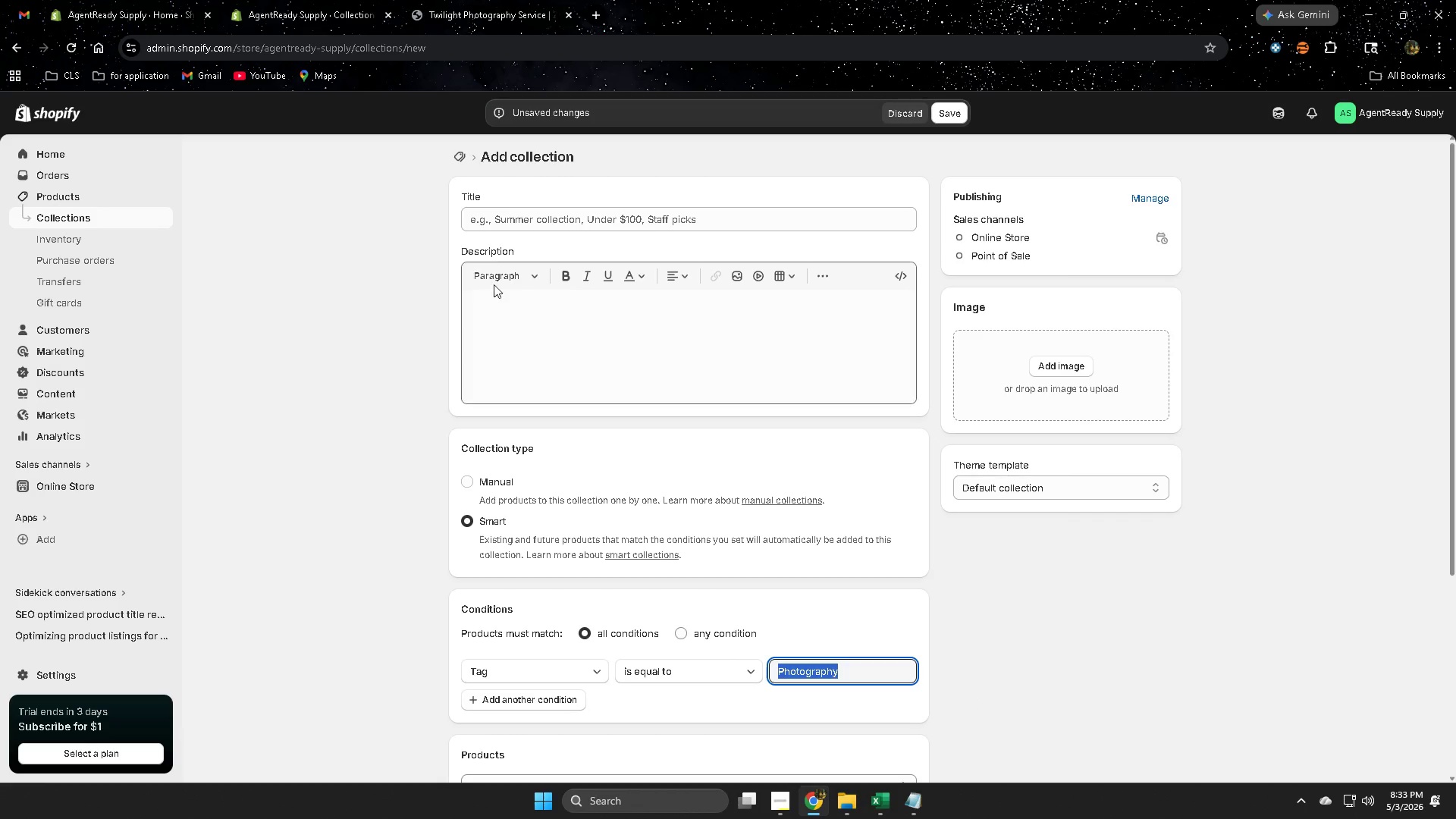 
key(Control+C)
 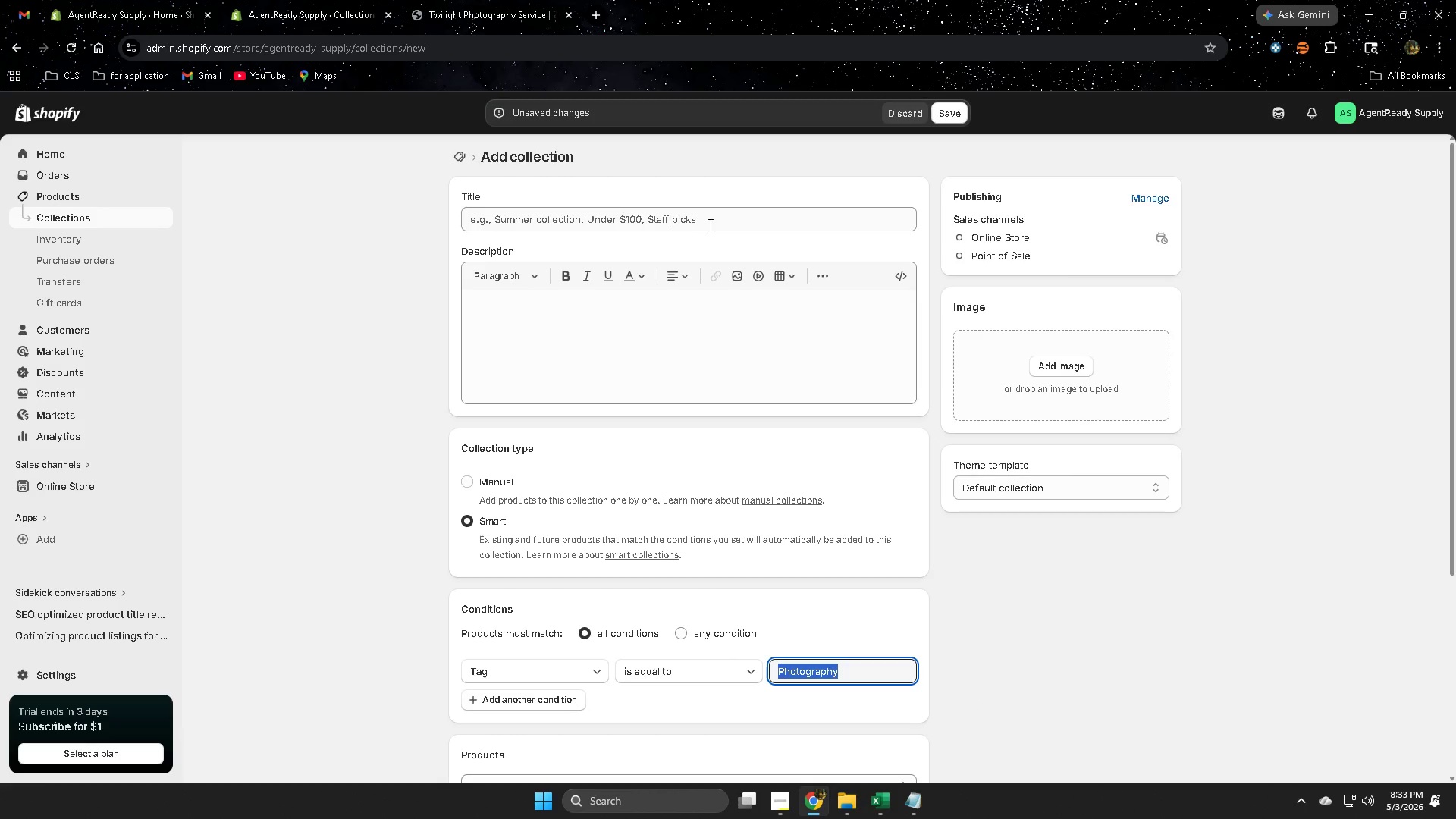 
left_click([711, 223])
 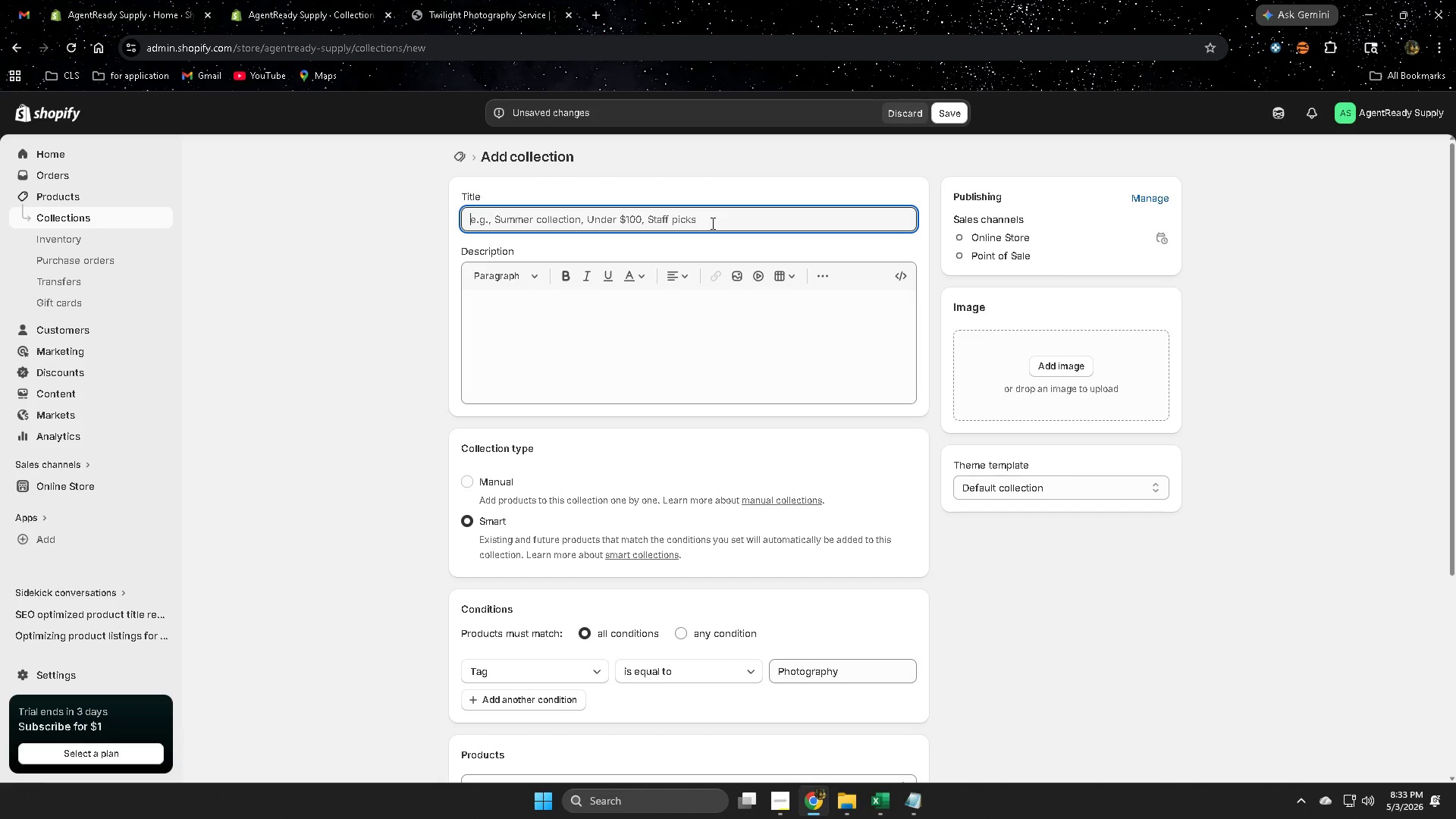 
key(Control+V)
 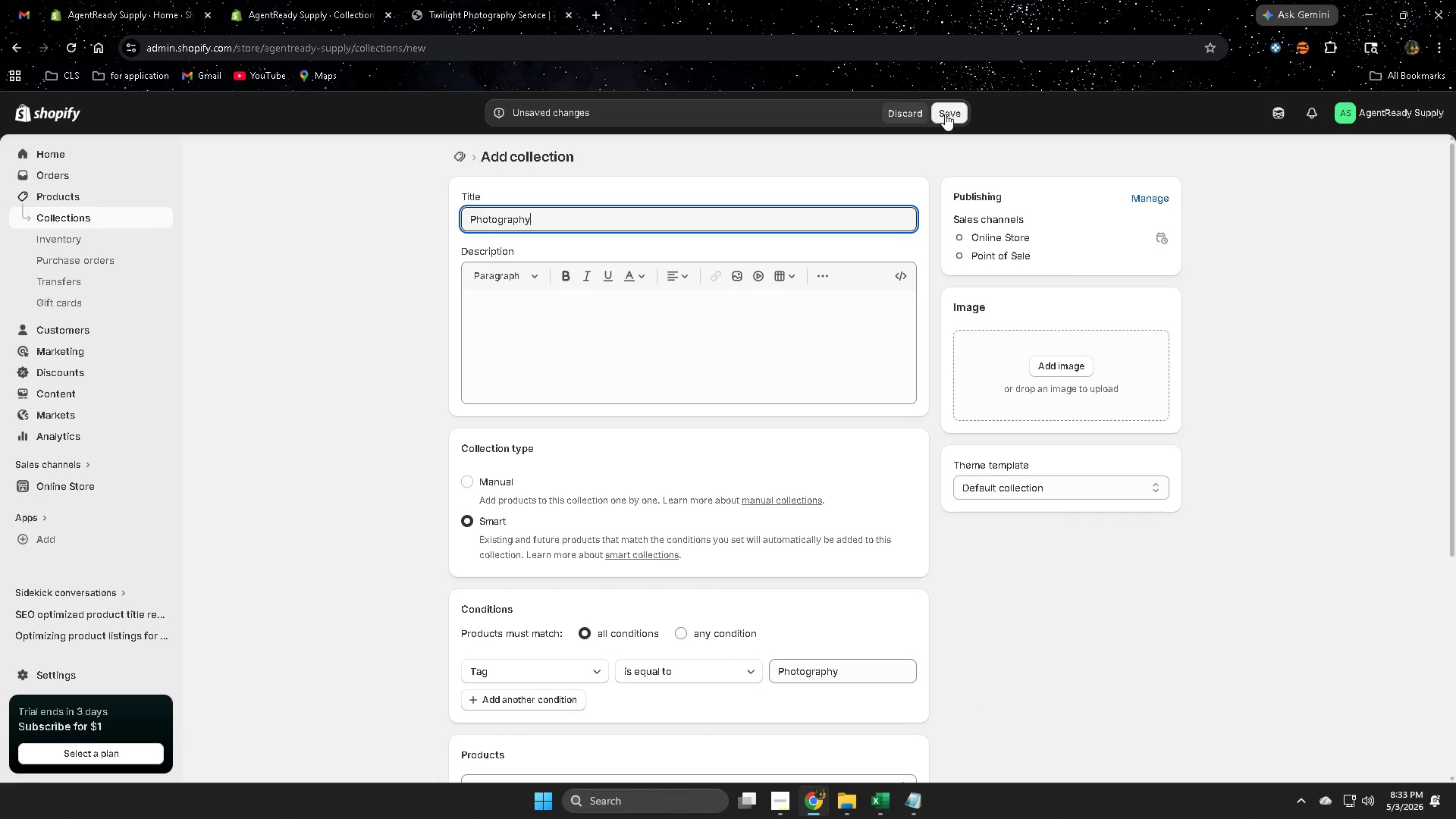 
left_click([946, 114])
 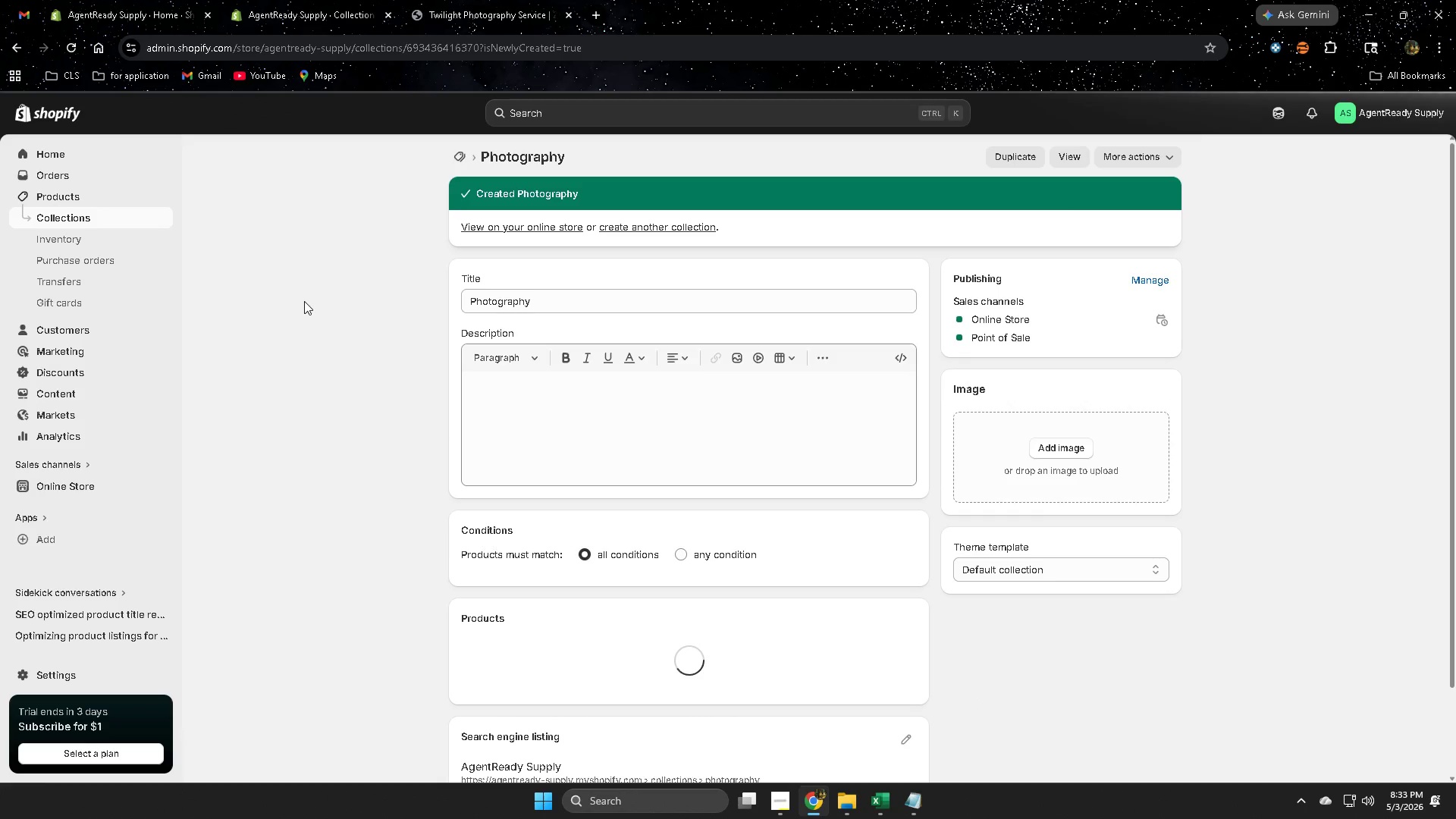 
left_click([97, 217])
 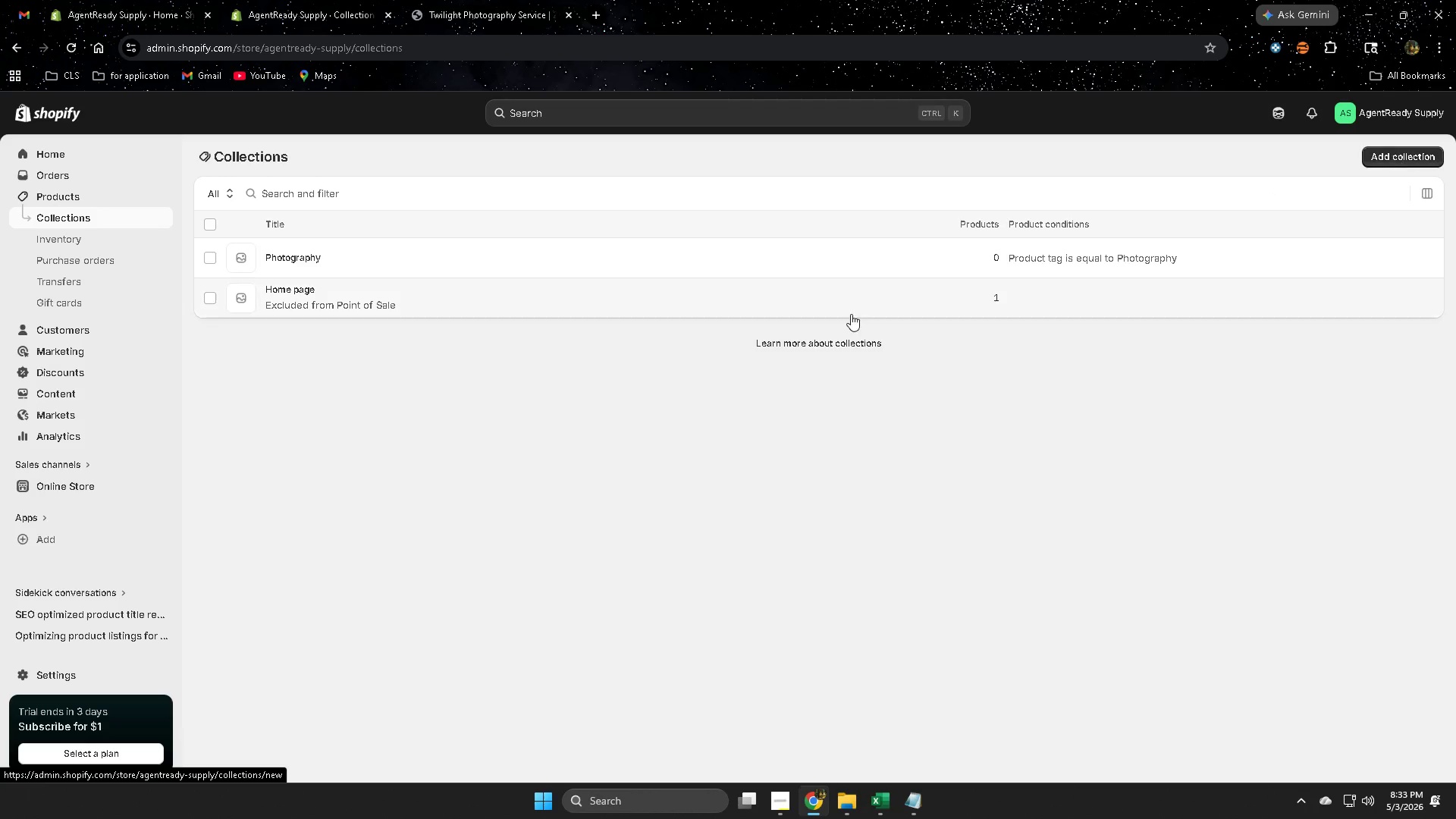 
left_click([1395, 157])
 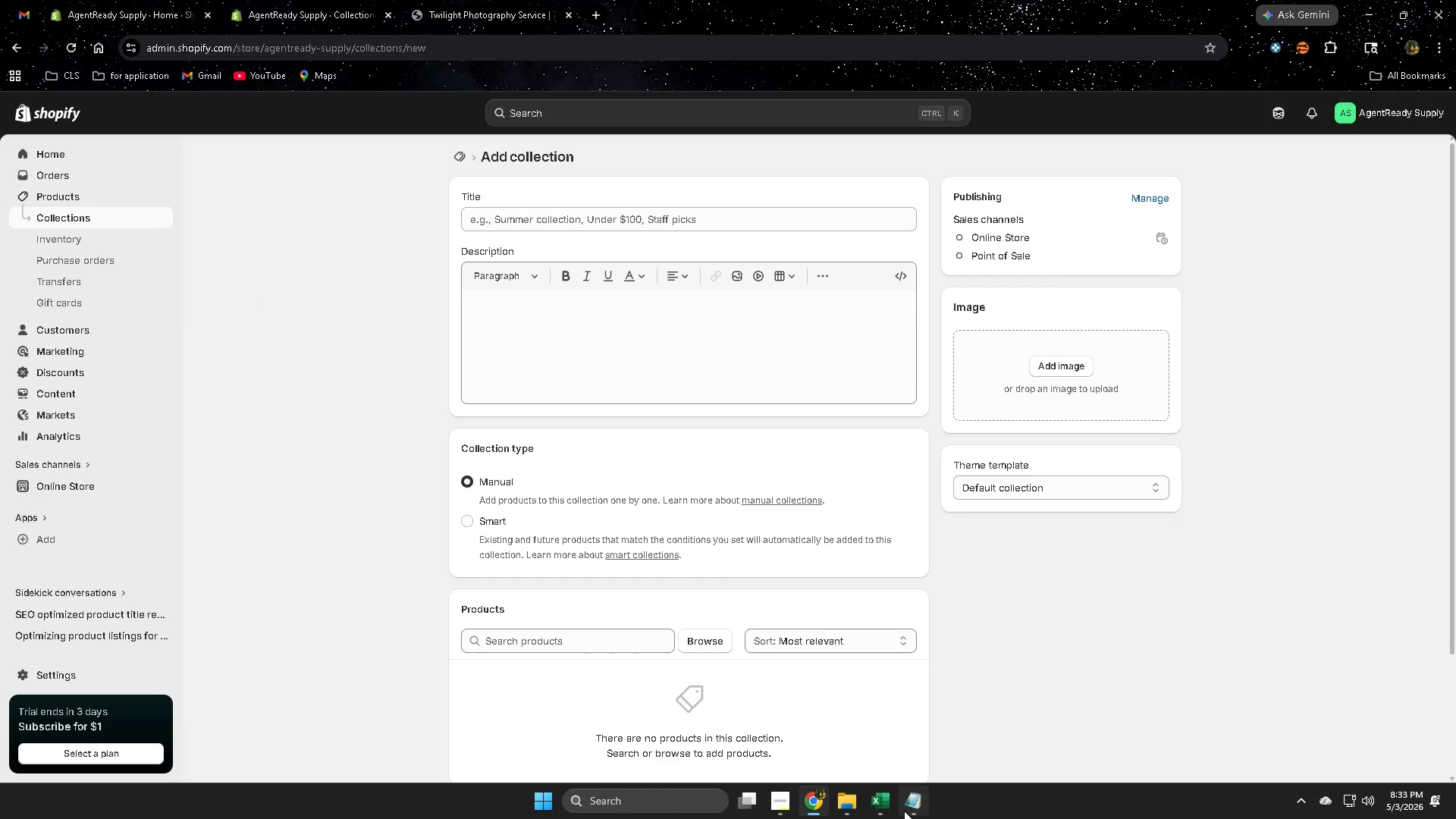 
left_click([886, 806])
 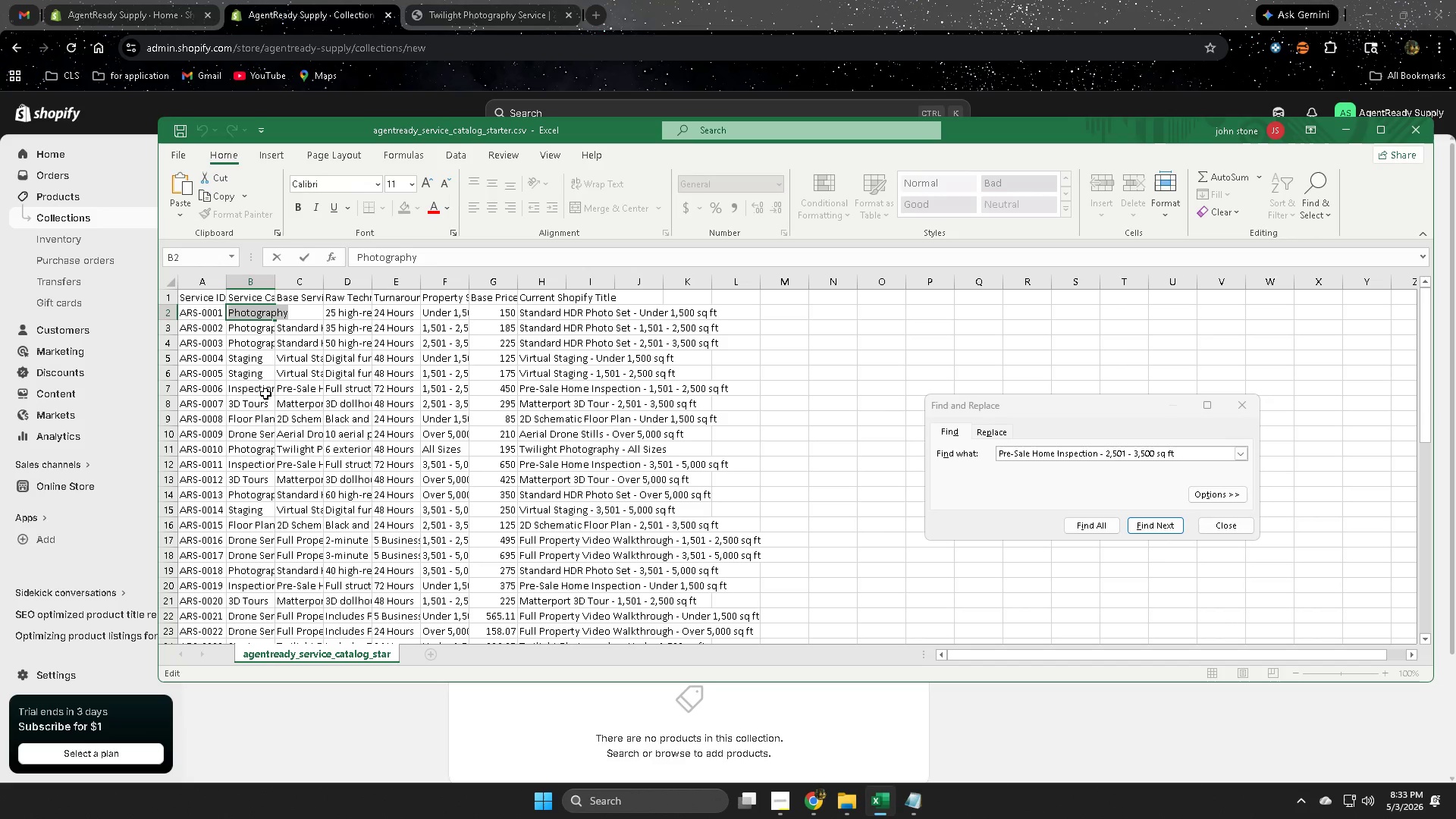 
double_click([253, 360])
 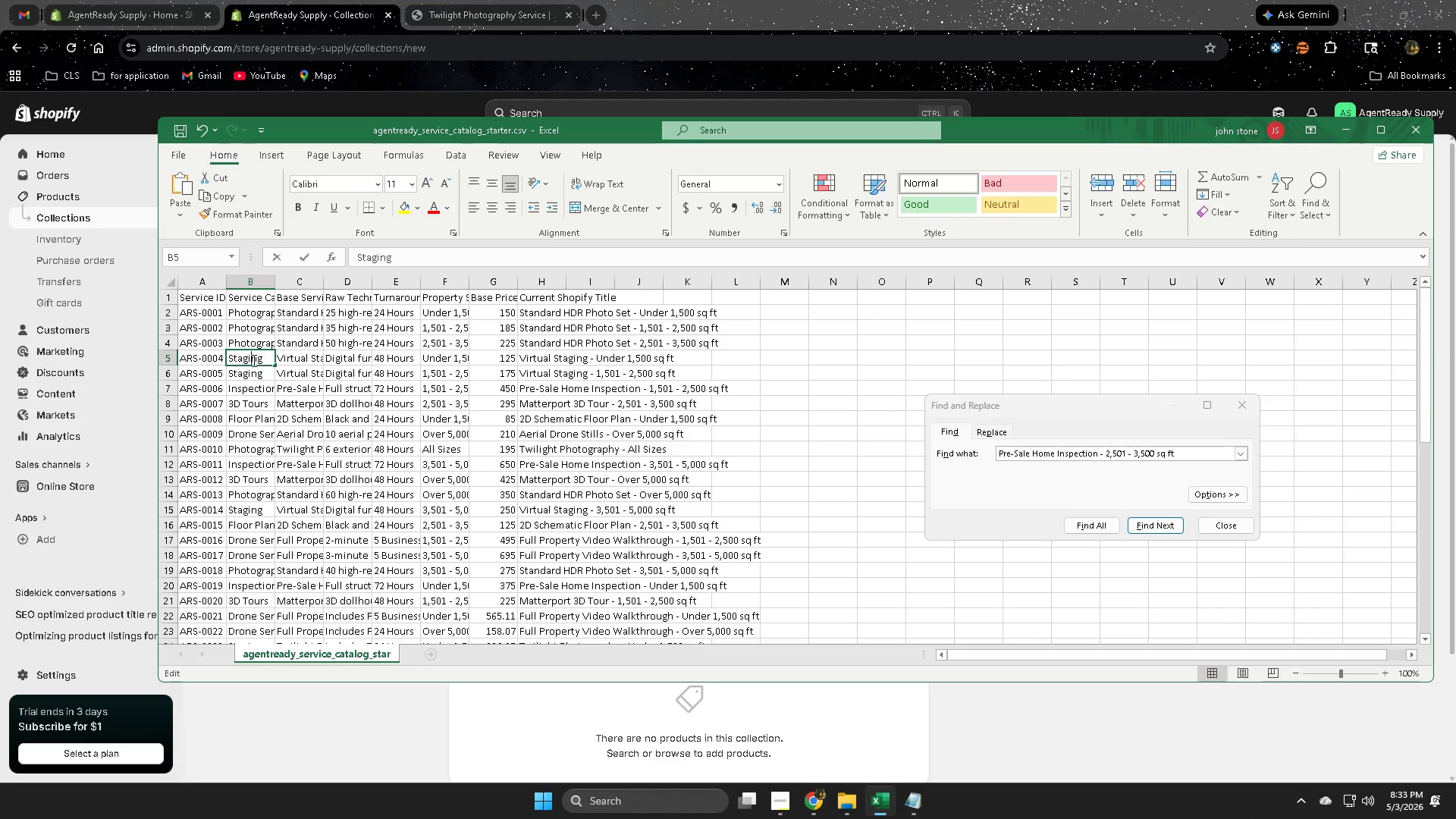 
triple_click([253, 360])
 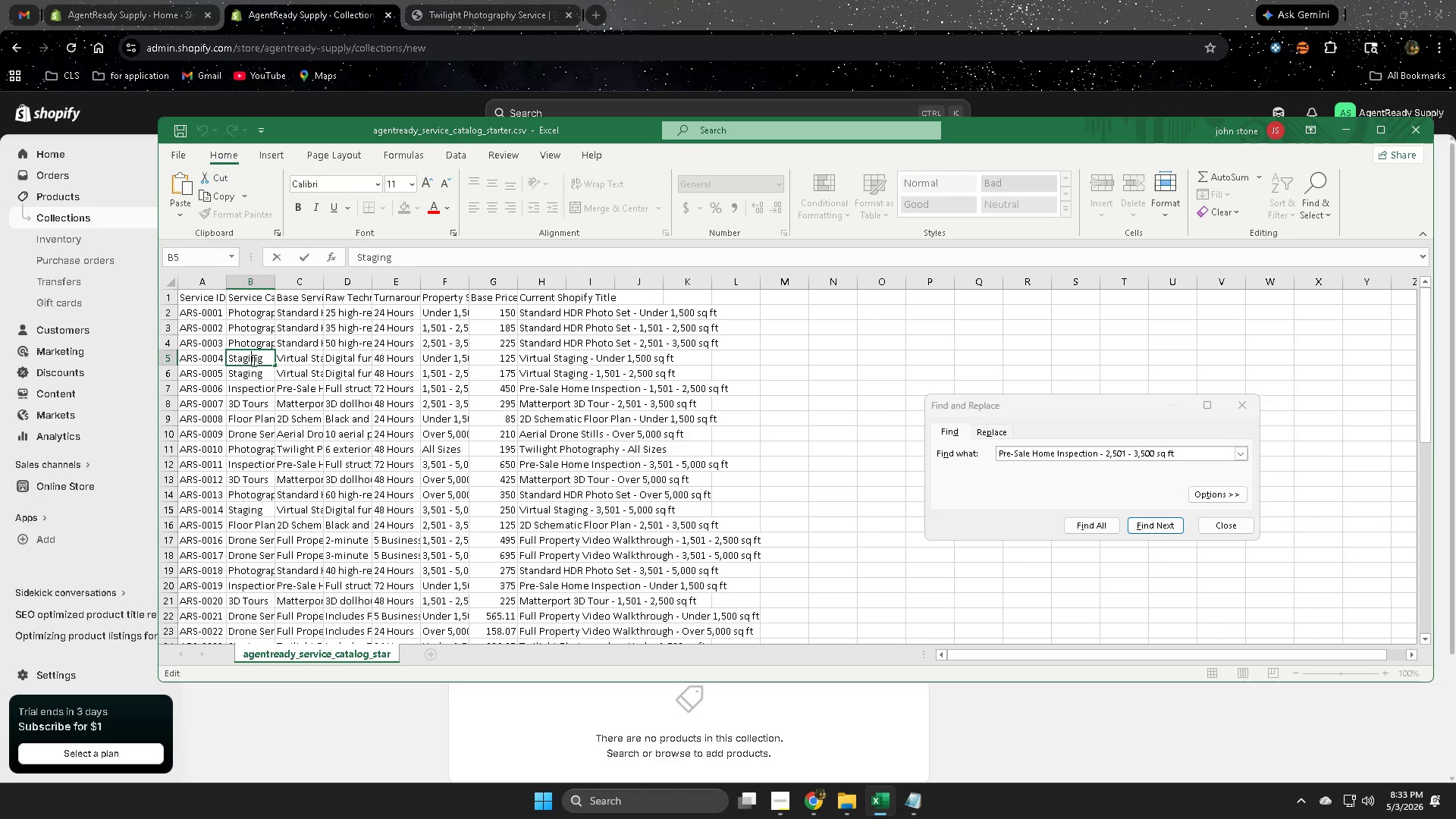 
triple_click([253, 360])
 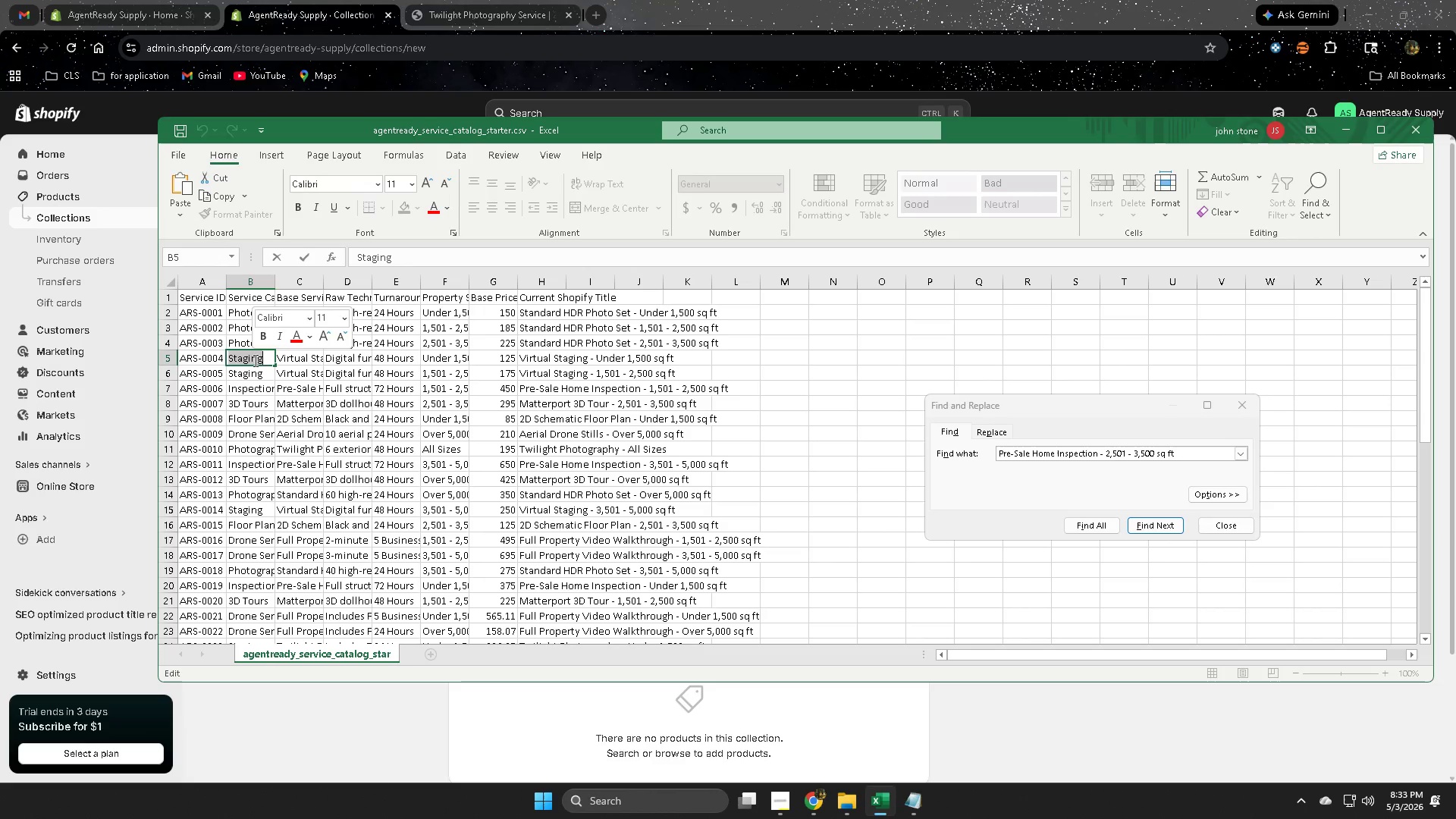 
key(Control+ControlLeft)
 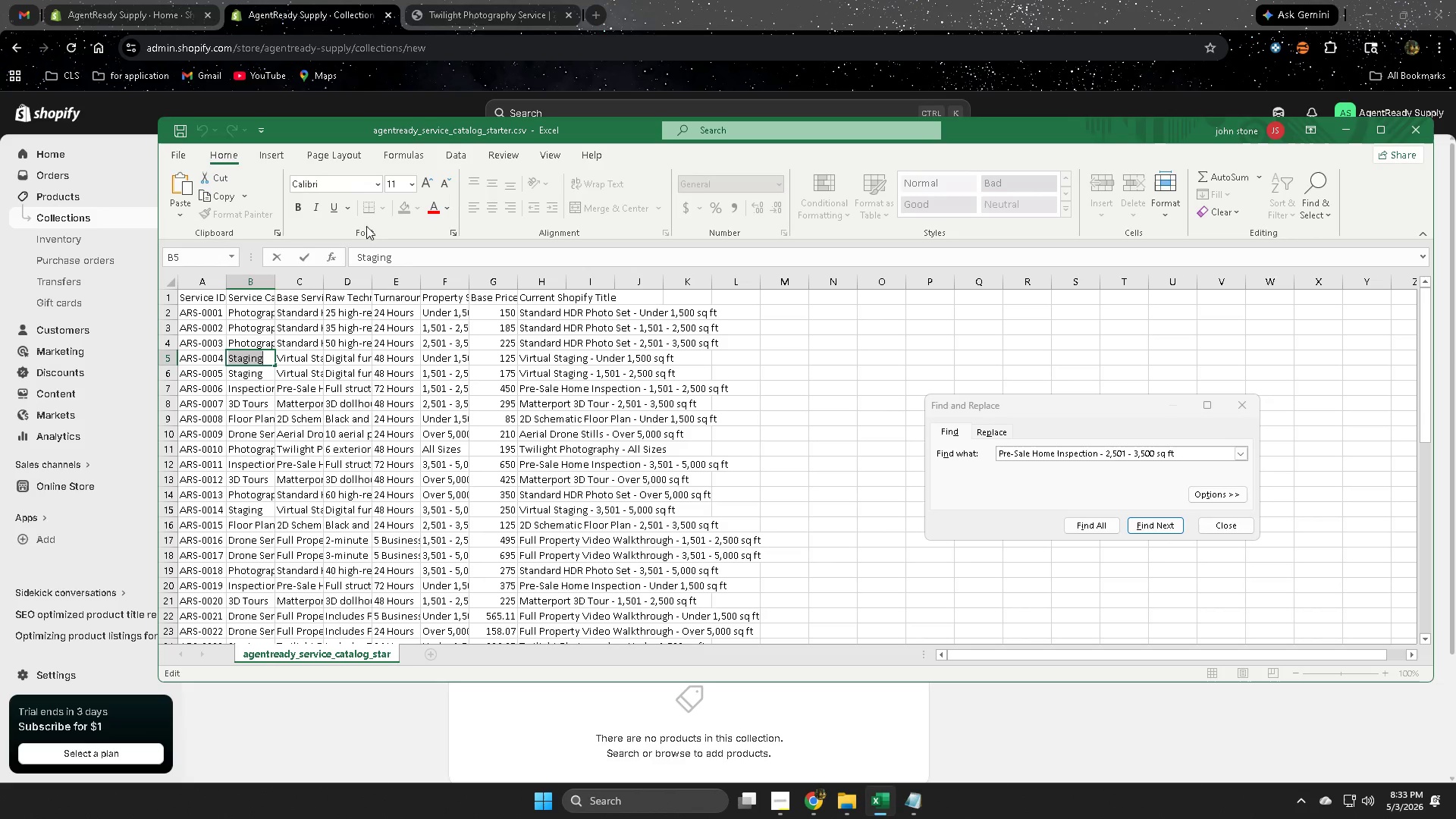 
key(Control+C)
 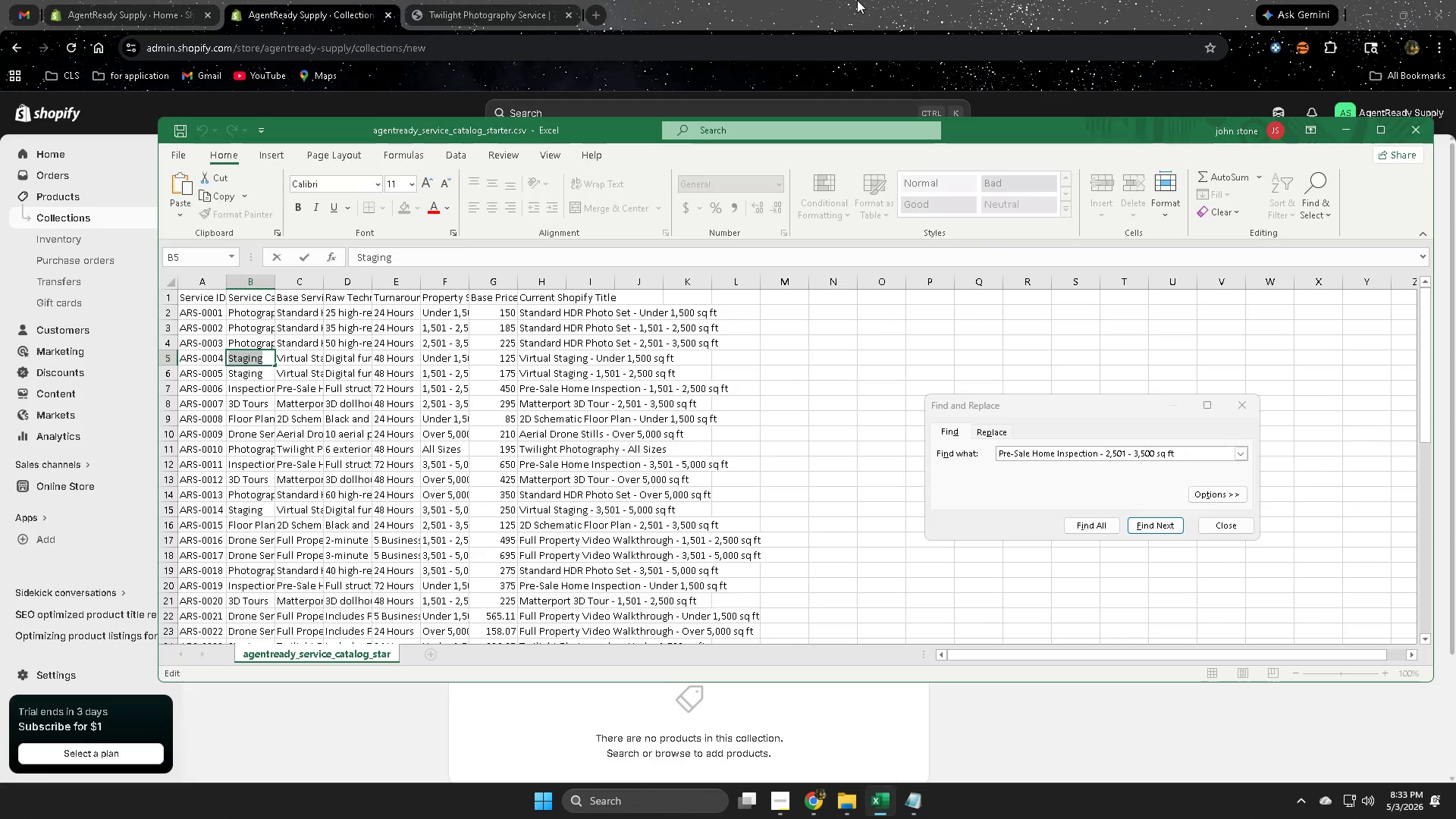 
left_click([857, 0])
 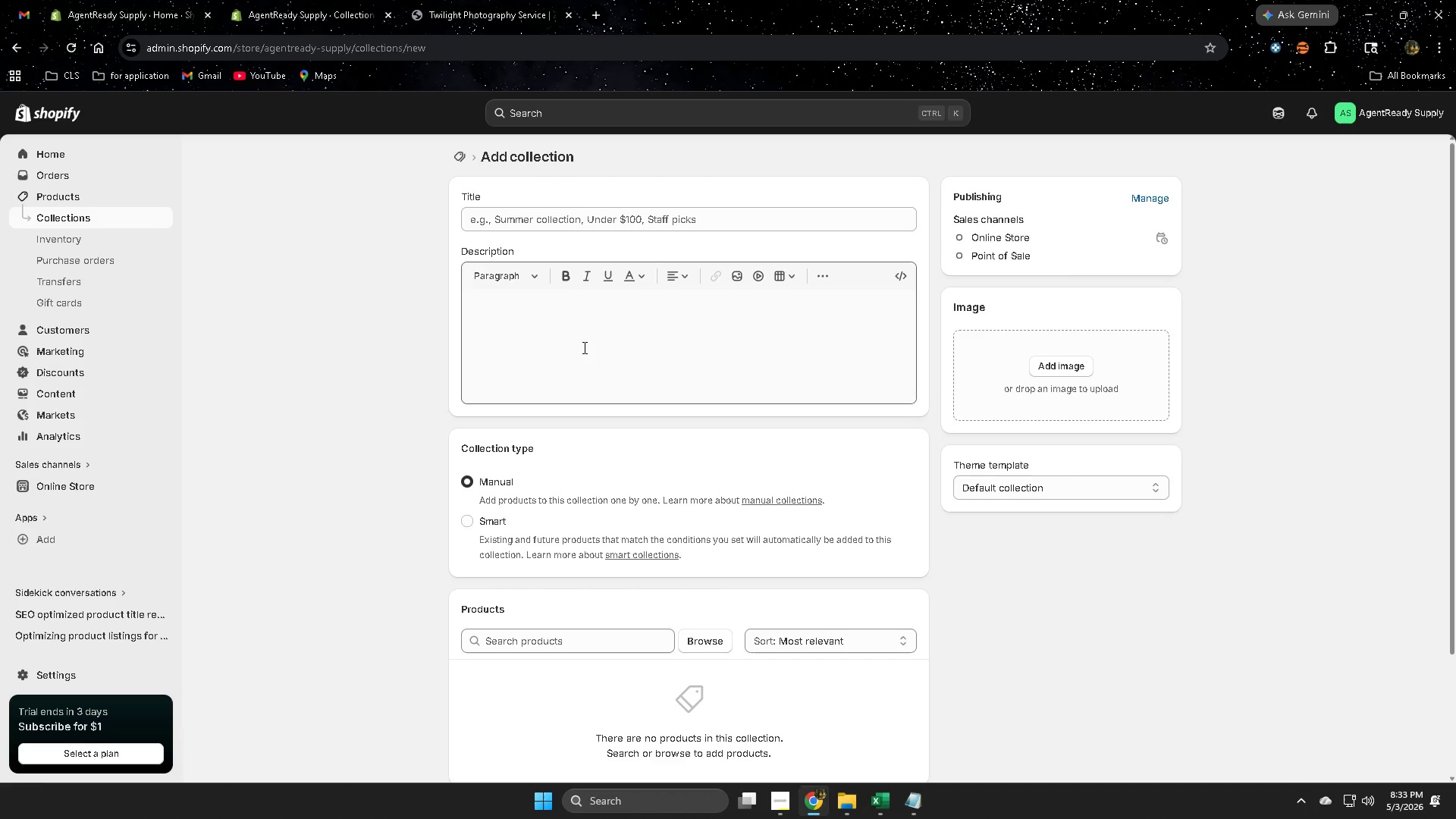 
left_click([735, 214])
 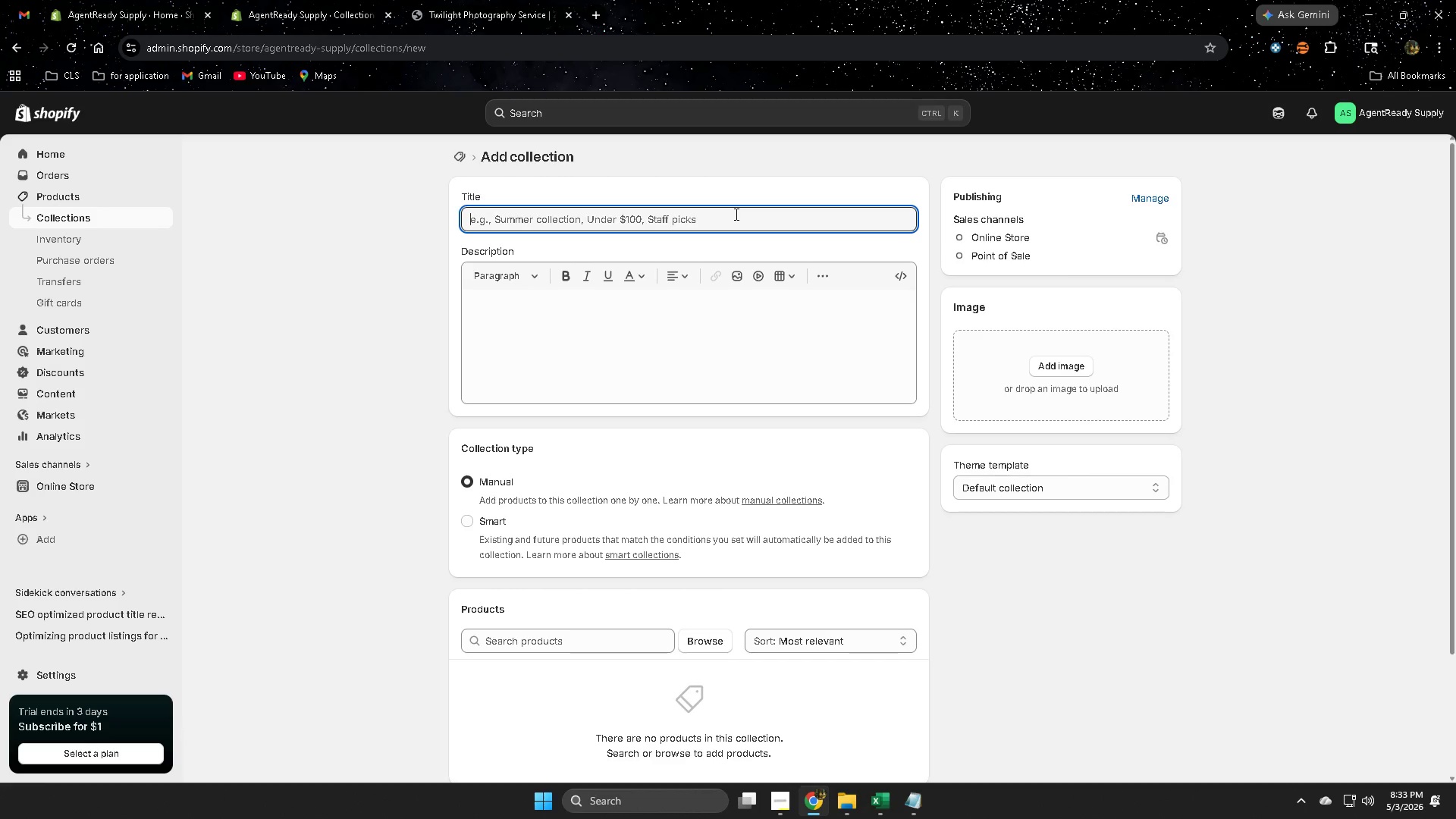 
key(Control+V)
 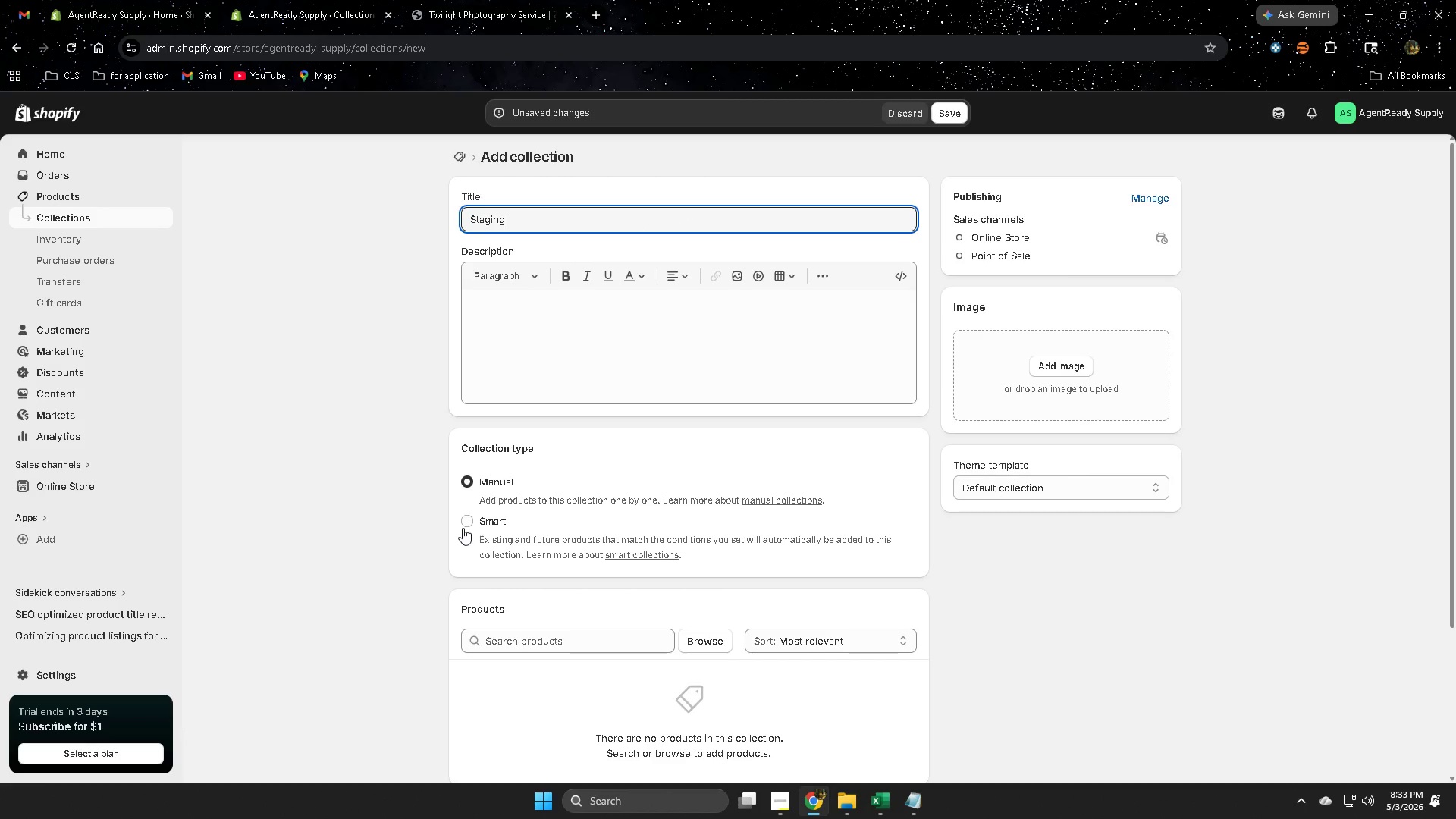 
left_click([464, 522])
 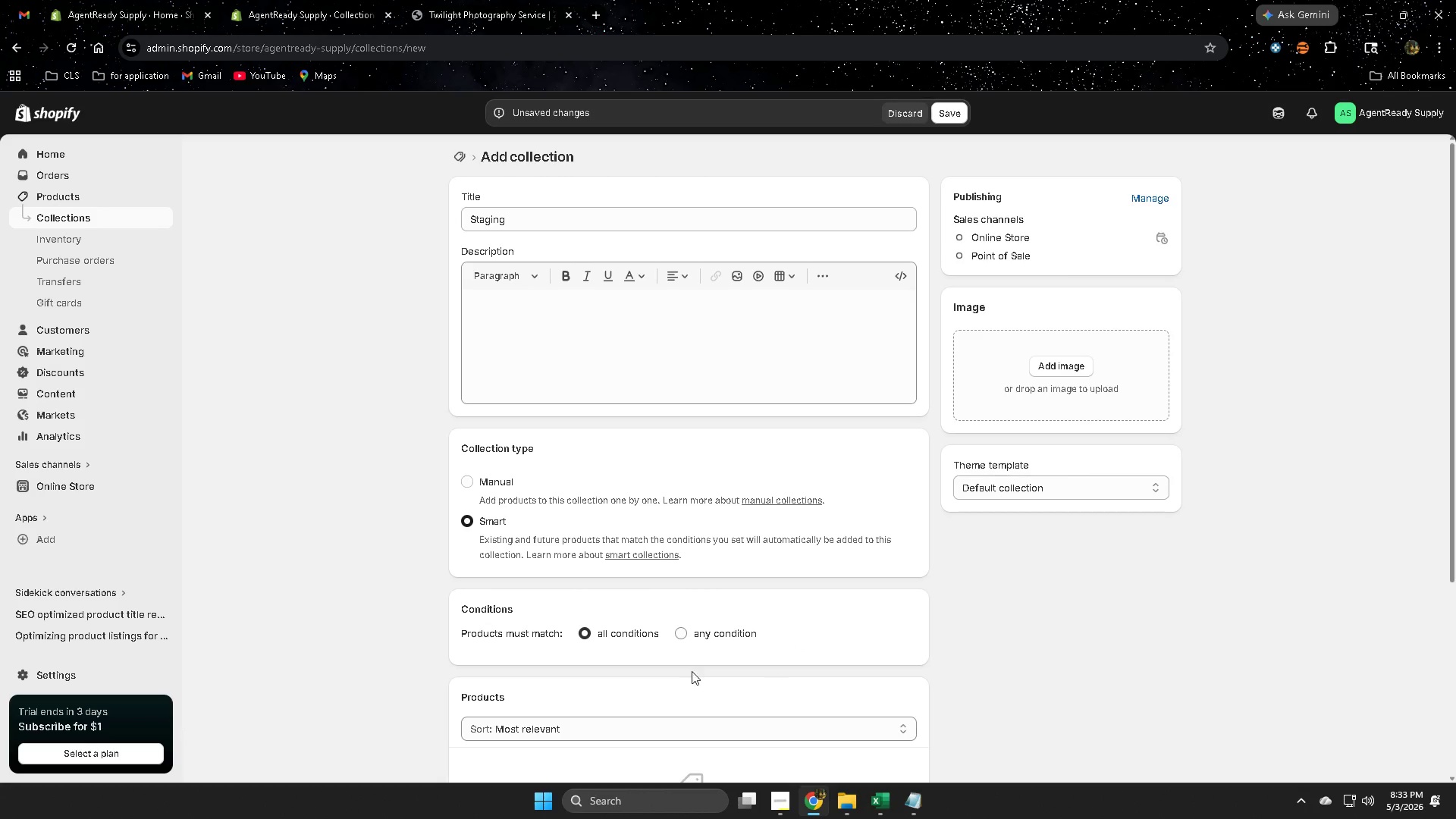 
scroll: coordinate [852, 656], scroll_direction: down, amount: 1.0
 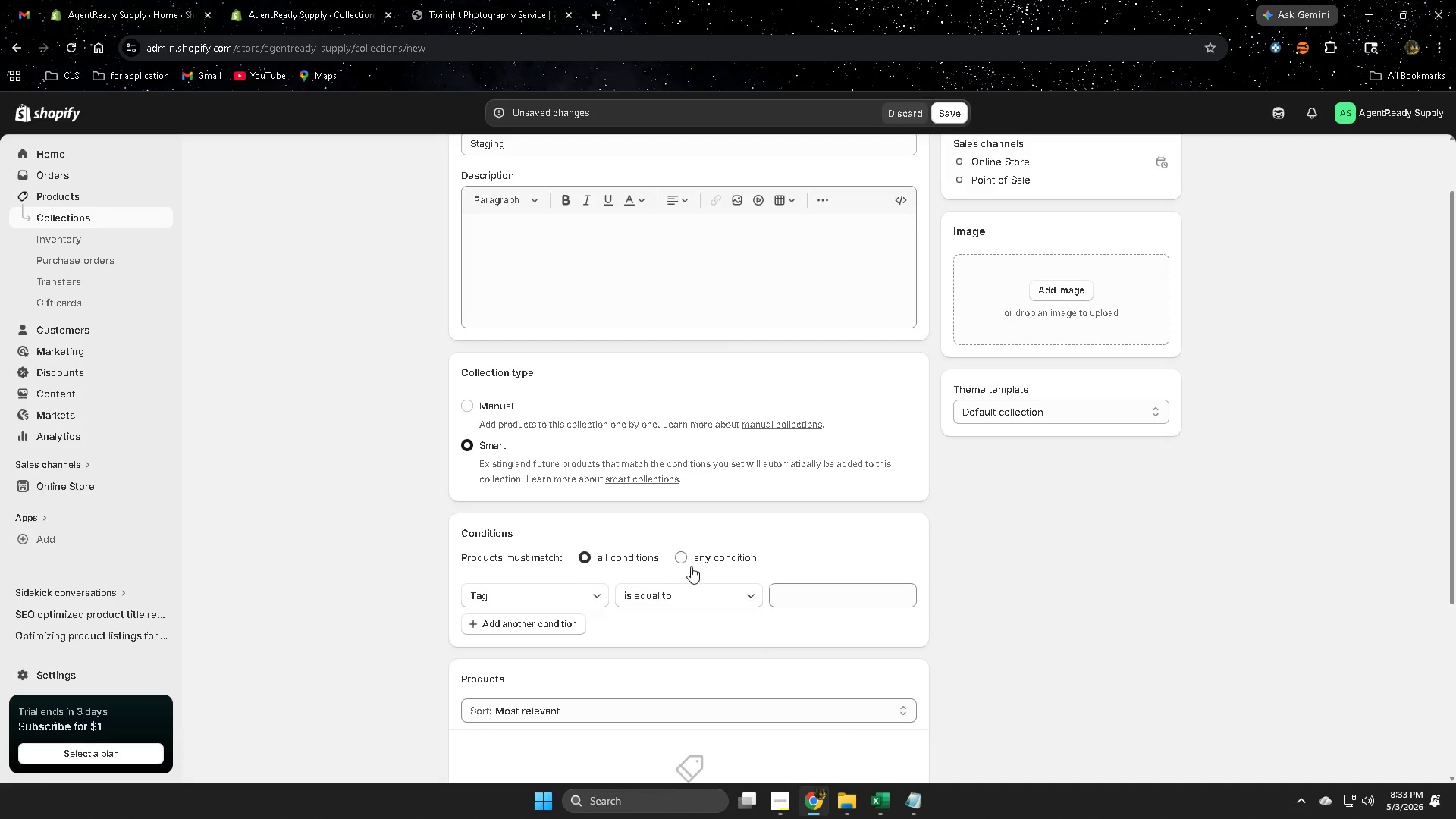 
left_click([684, 560])
 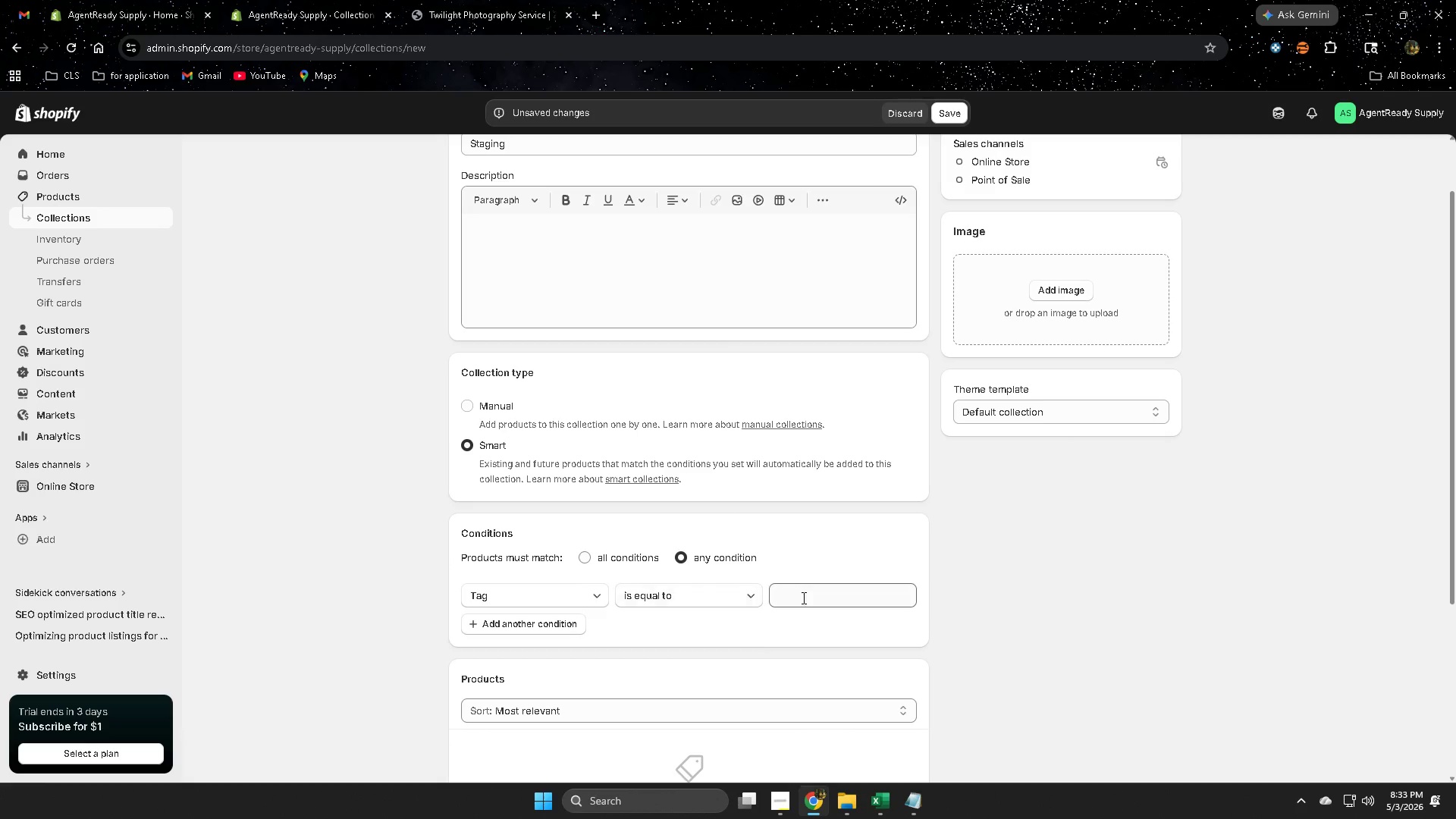 
left_click([824, 599])
 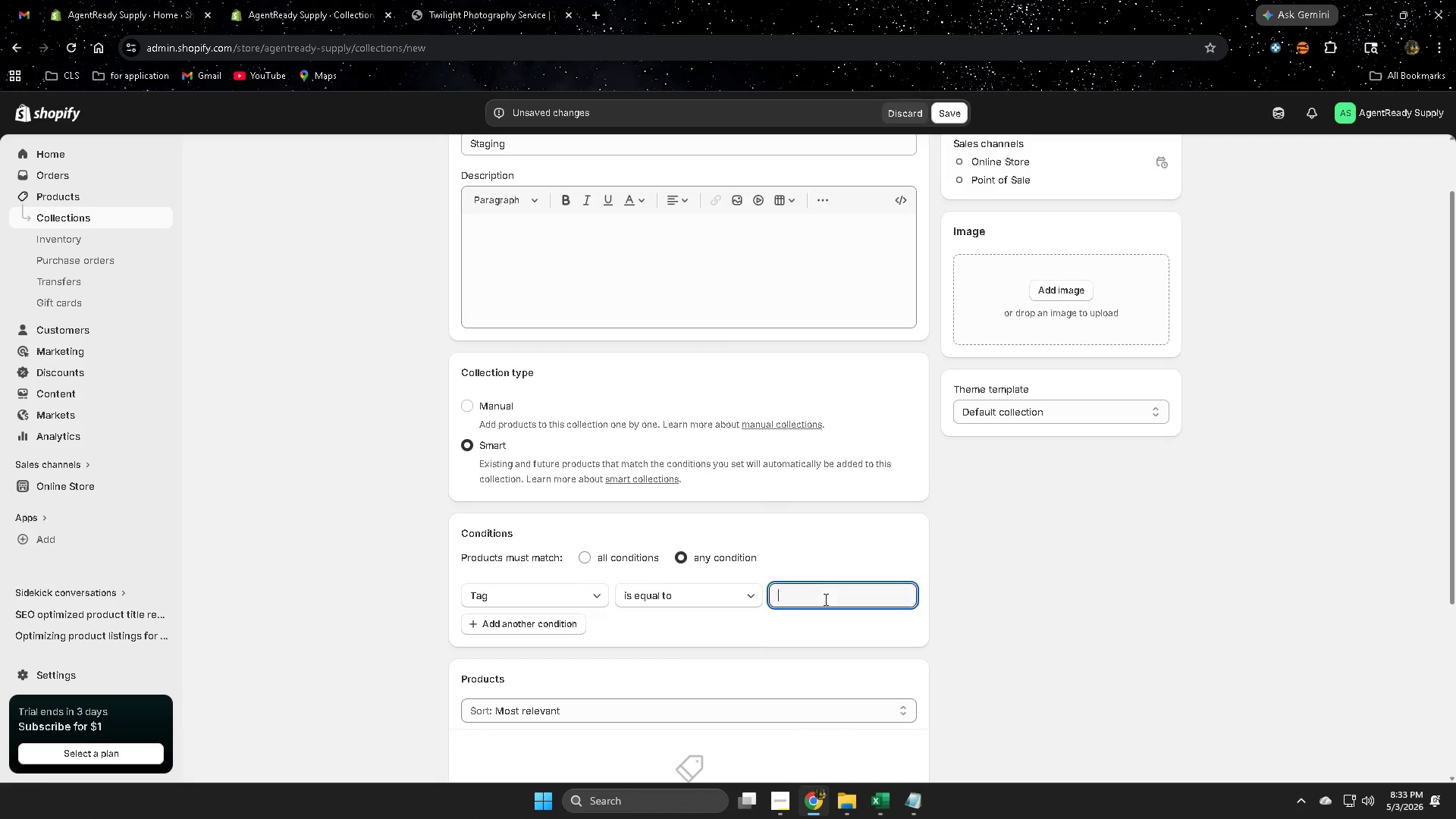 
key(Control+ControlLeft)
 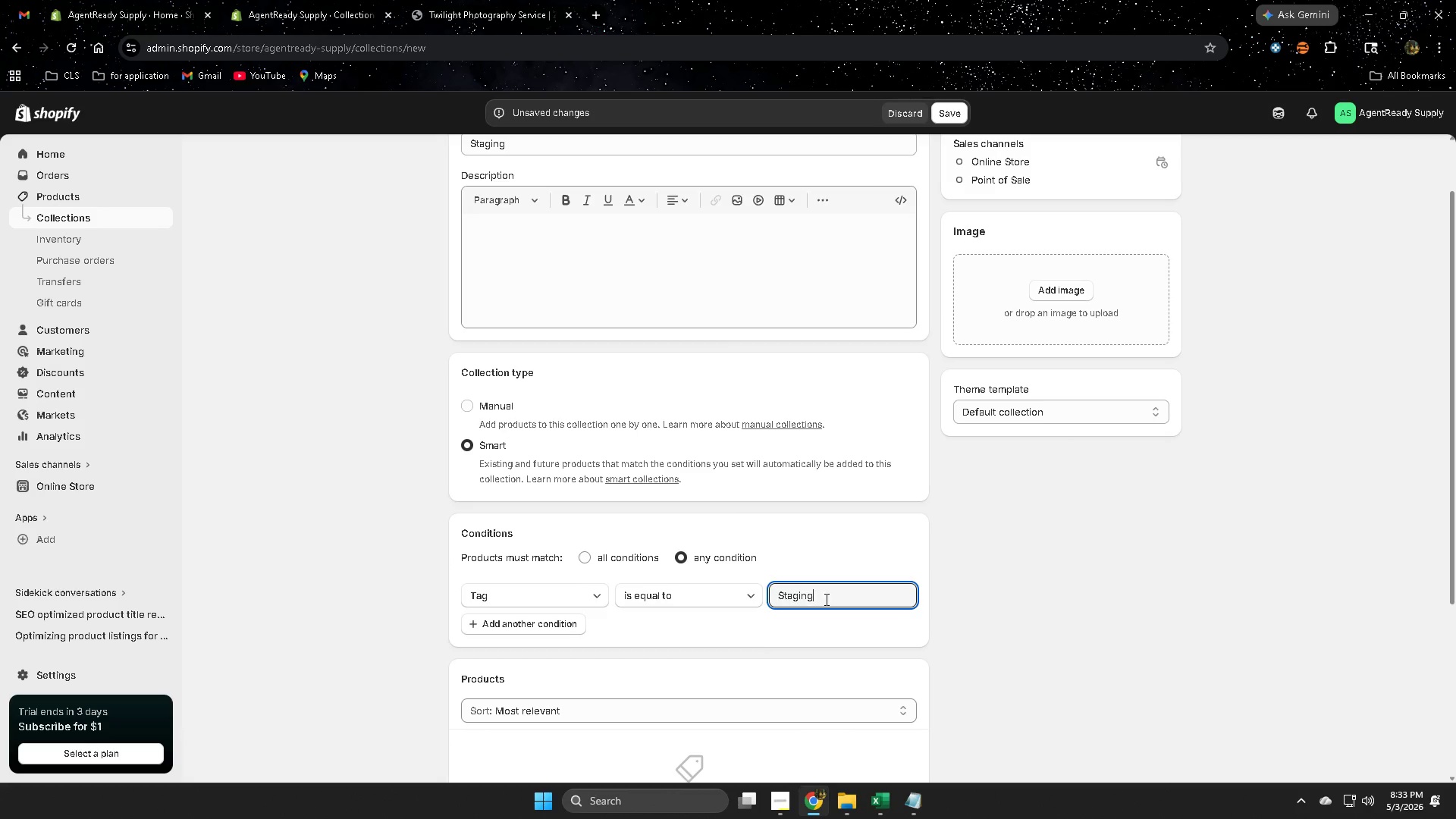 
key(Control+V)
 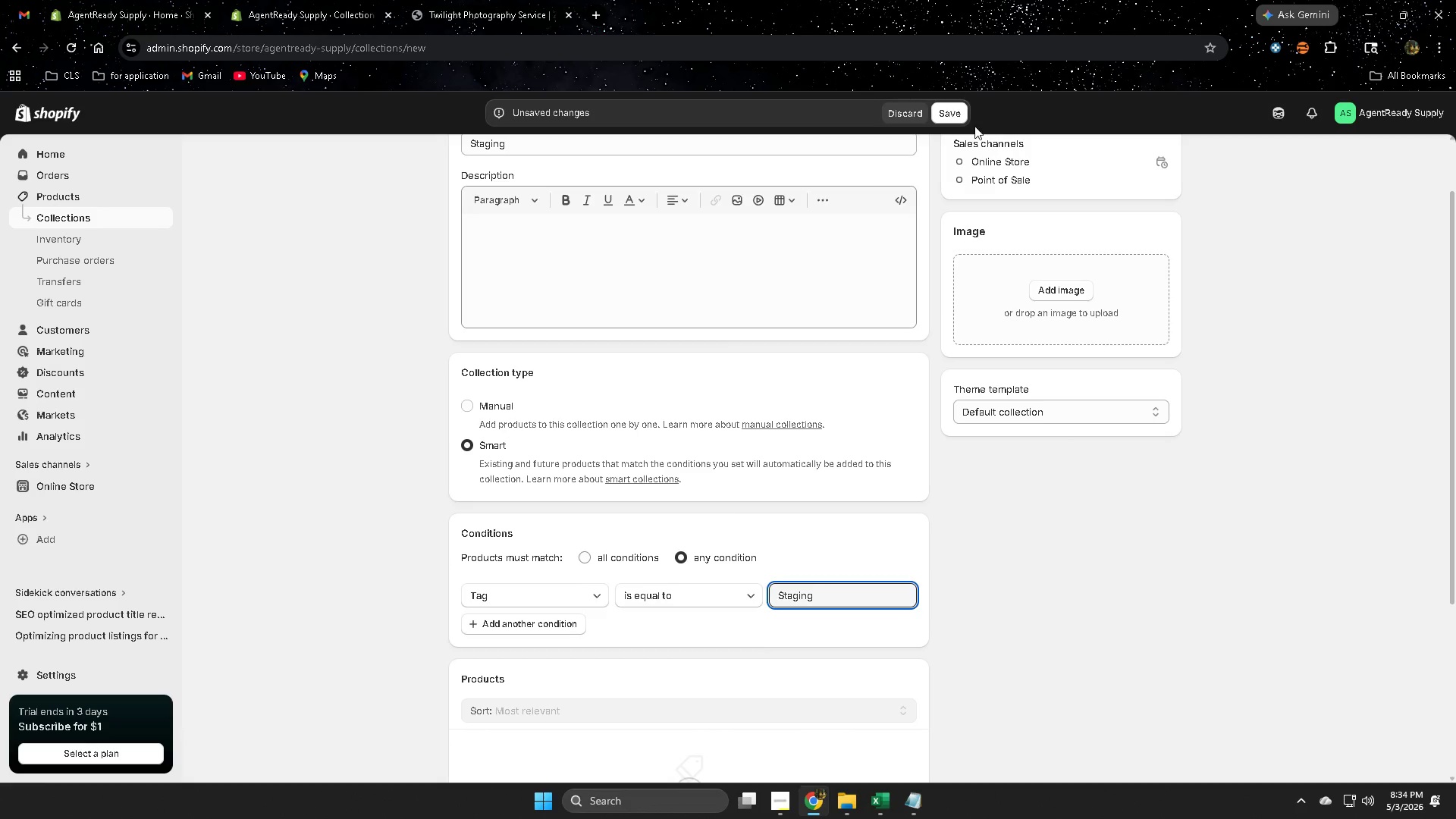 
left_click([961, 122])